 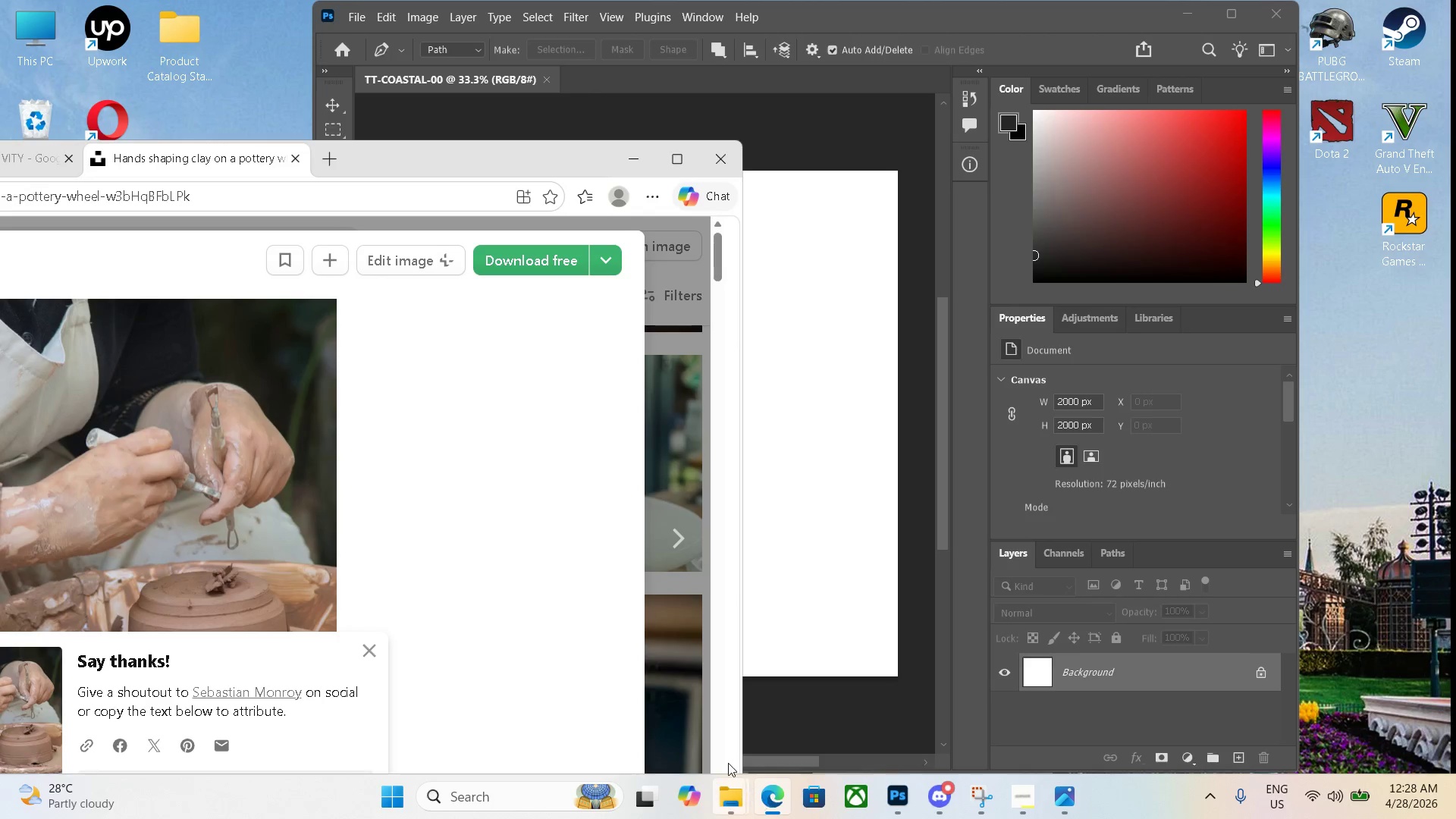 
left_click_drag(start_coordinate=[409, 166], to_coordinate=[595, 59])
 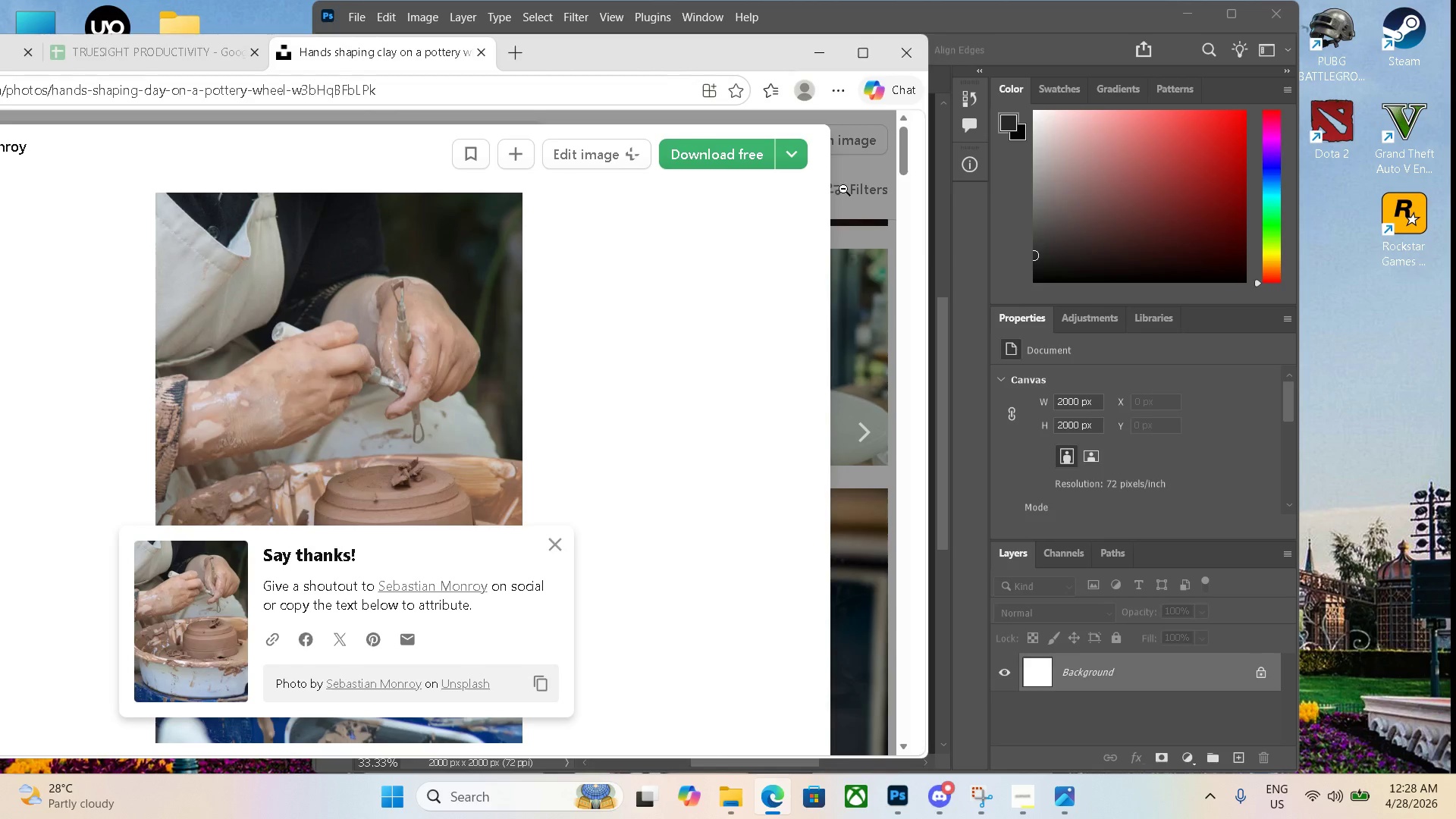 
left_click([848, 194])
 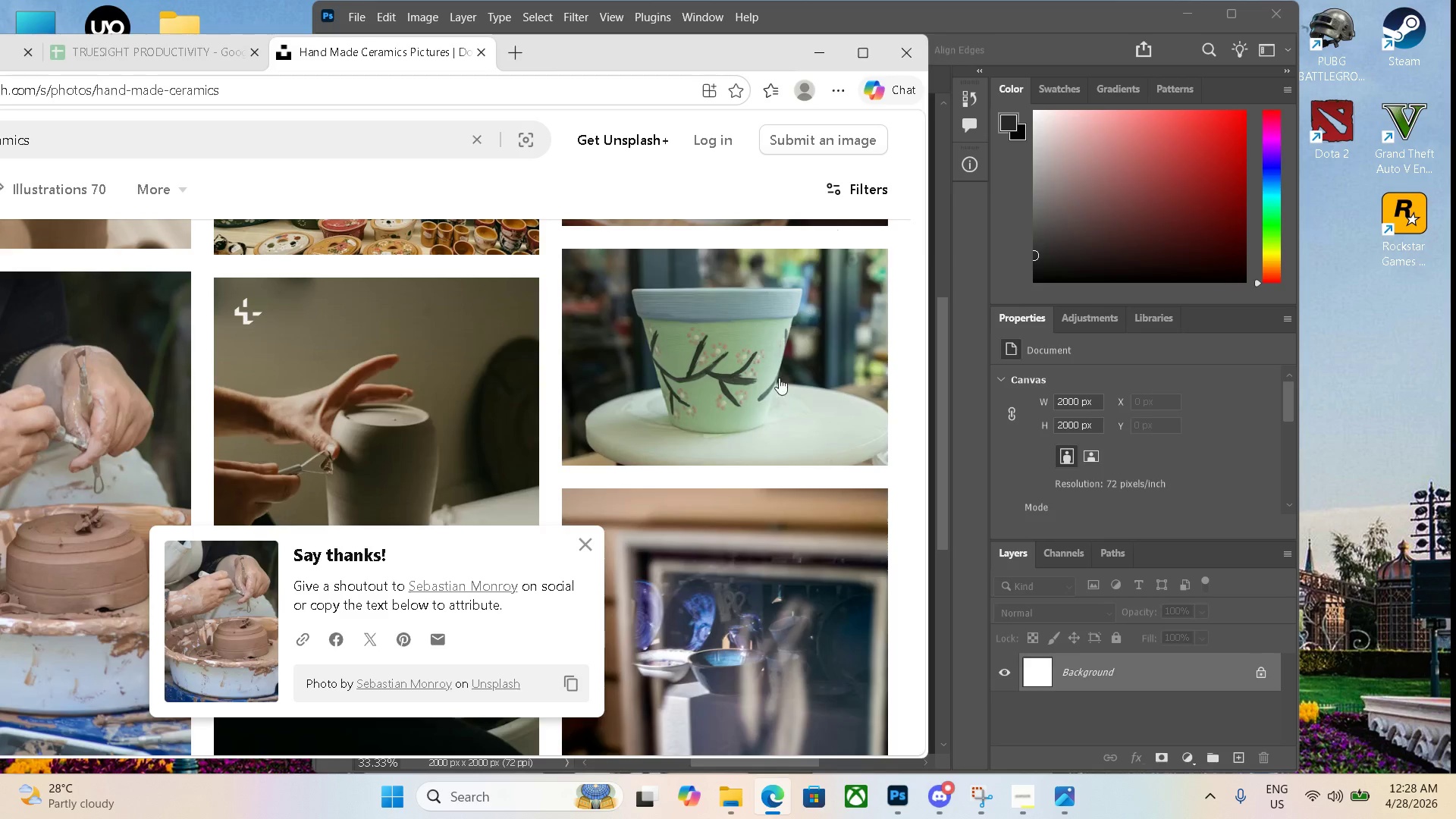 
scroll: coordinate [688, 479], scroll_direction: down, amount: 4.0
 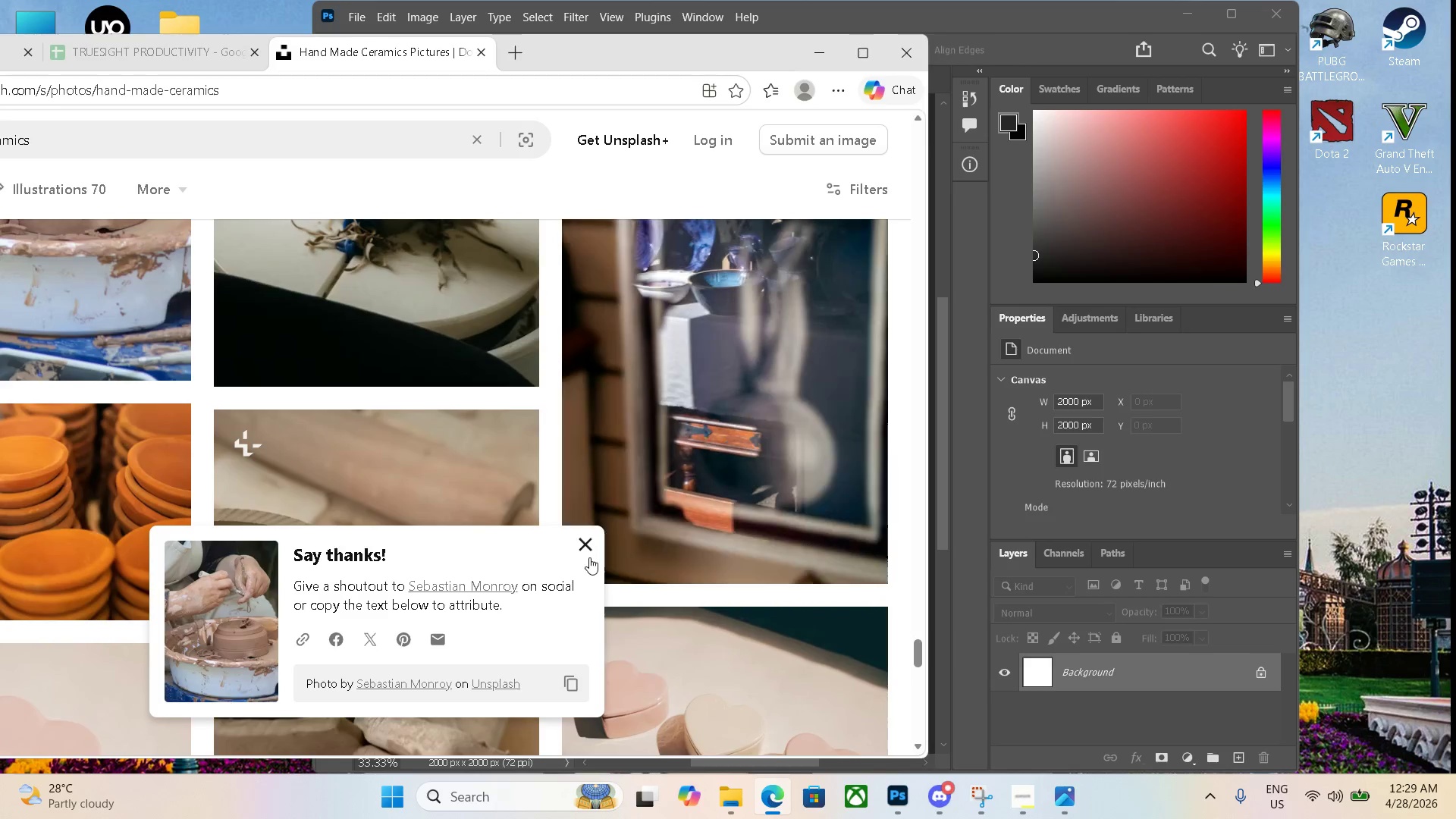 
left_click([582, 543])
 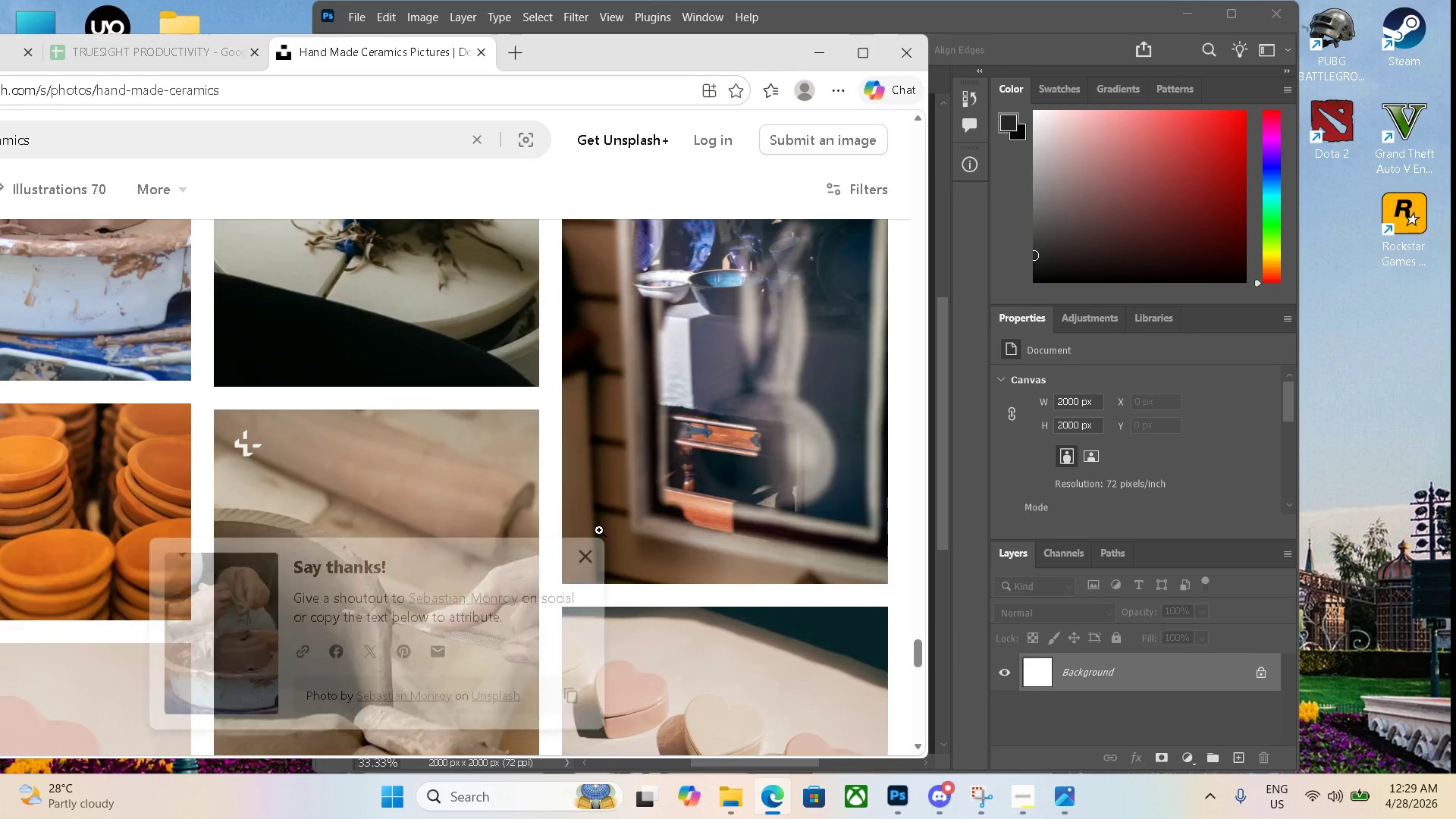 
scroll: coordinate [601, 522], scroll_direction: down, amount: 4.0
 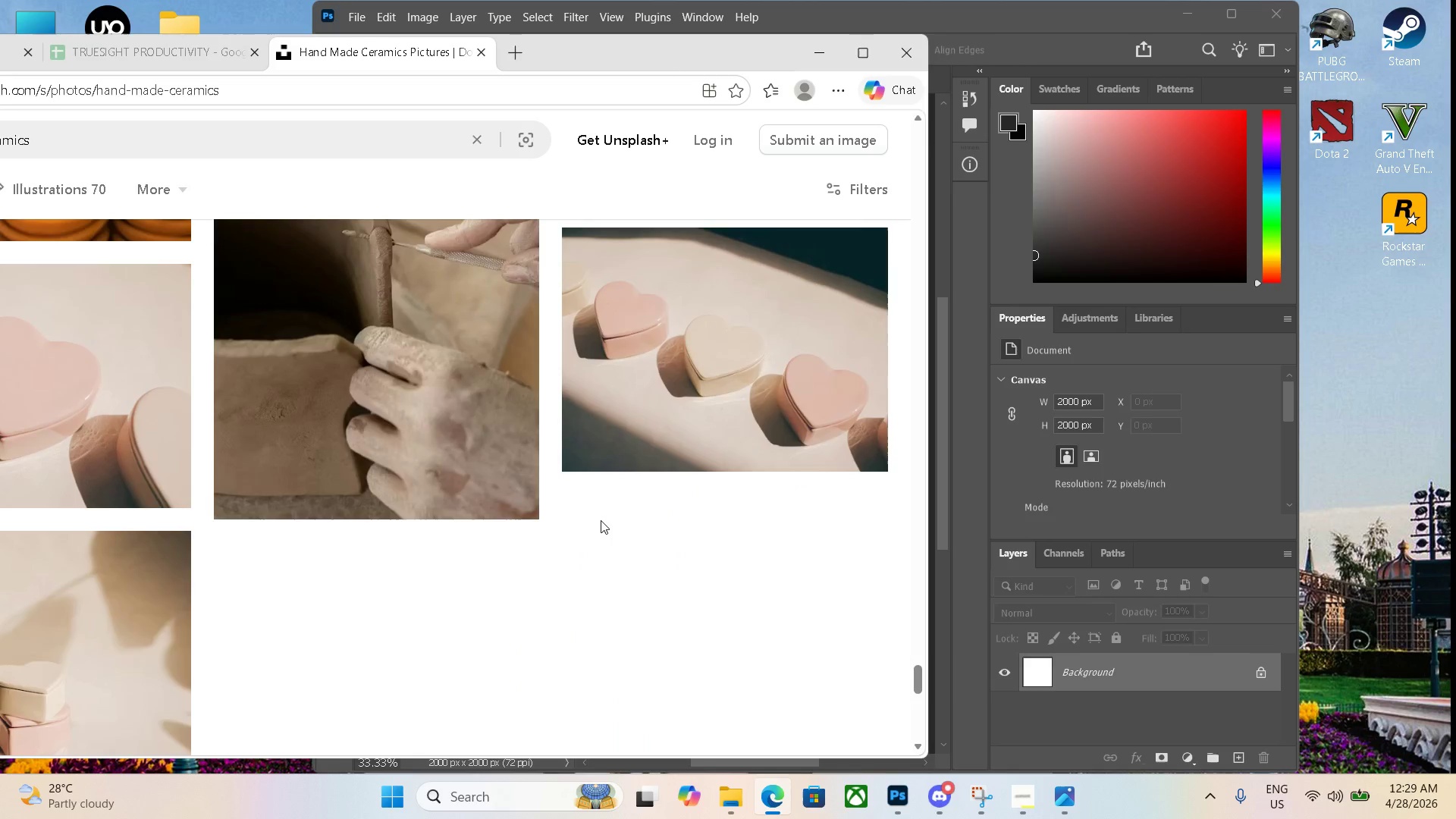 
scroll: coordinate [652, 457], scroll_direction: up, amount: 26.0
 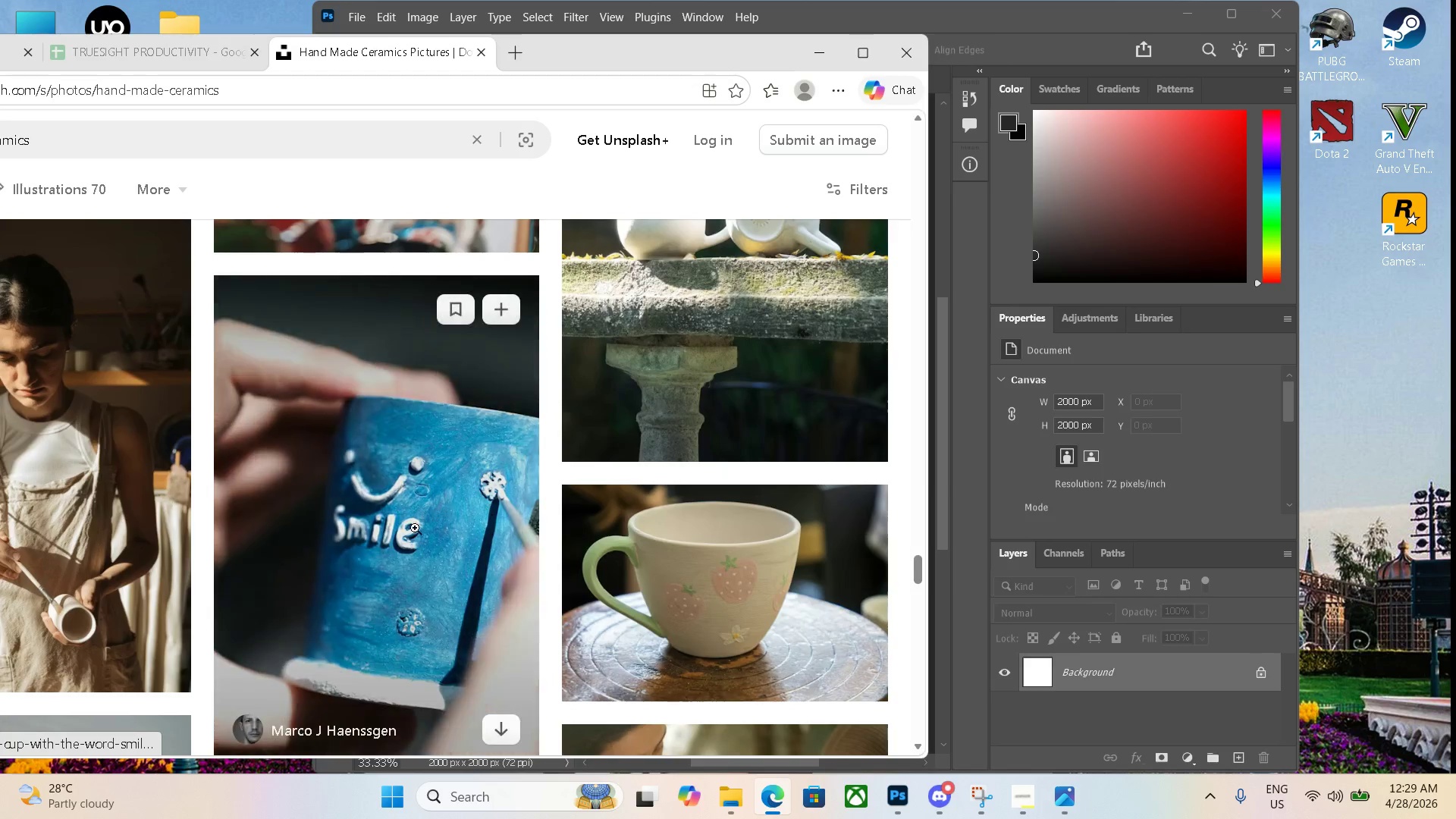 
left_click([407, 524])
 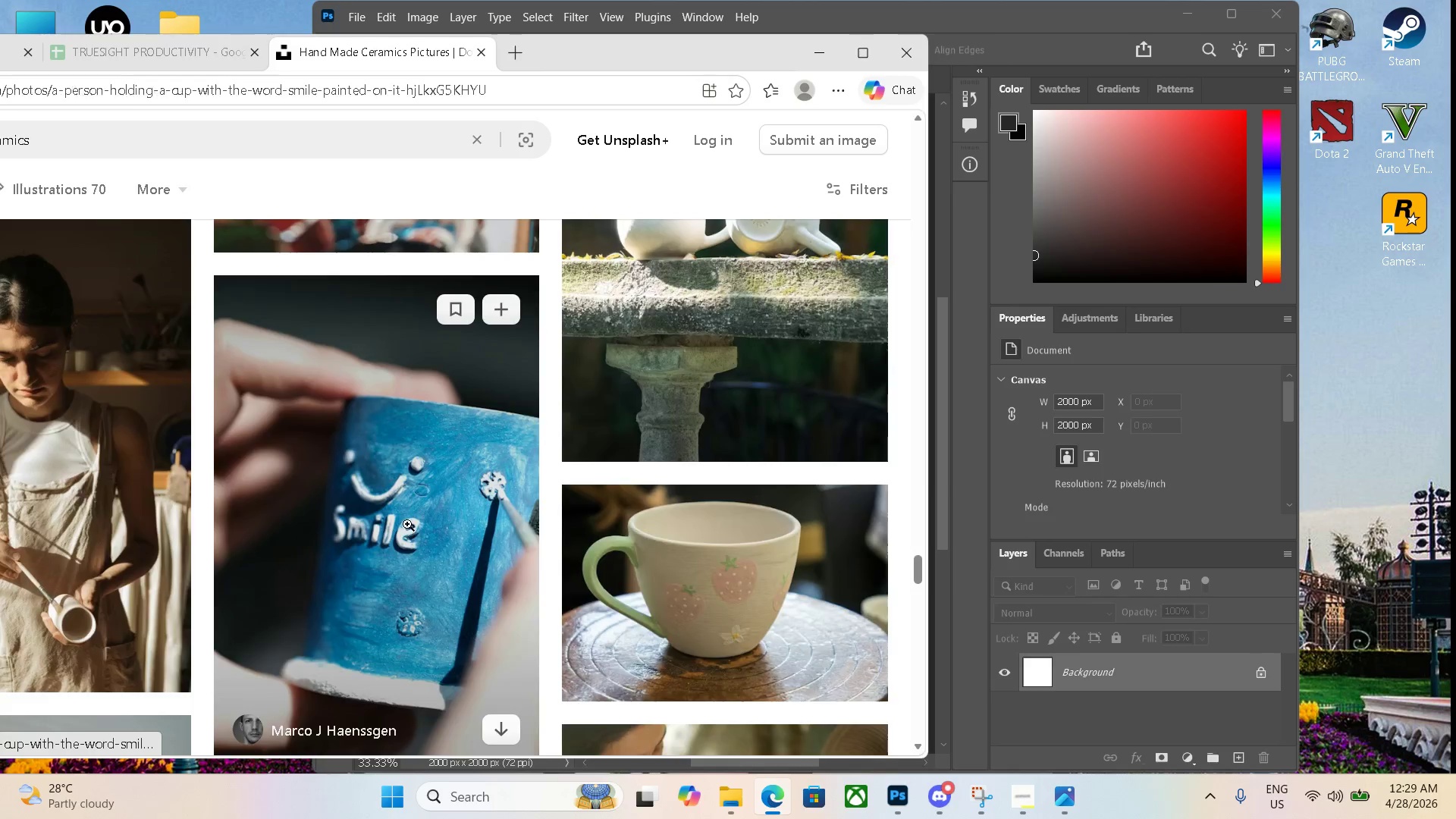 
scroll: coordinate [407, 524], scroll_direction: up, amount: 1.0
 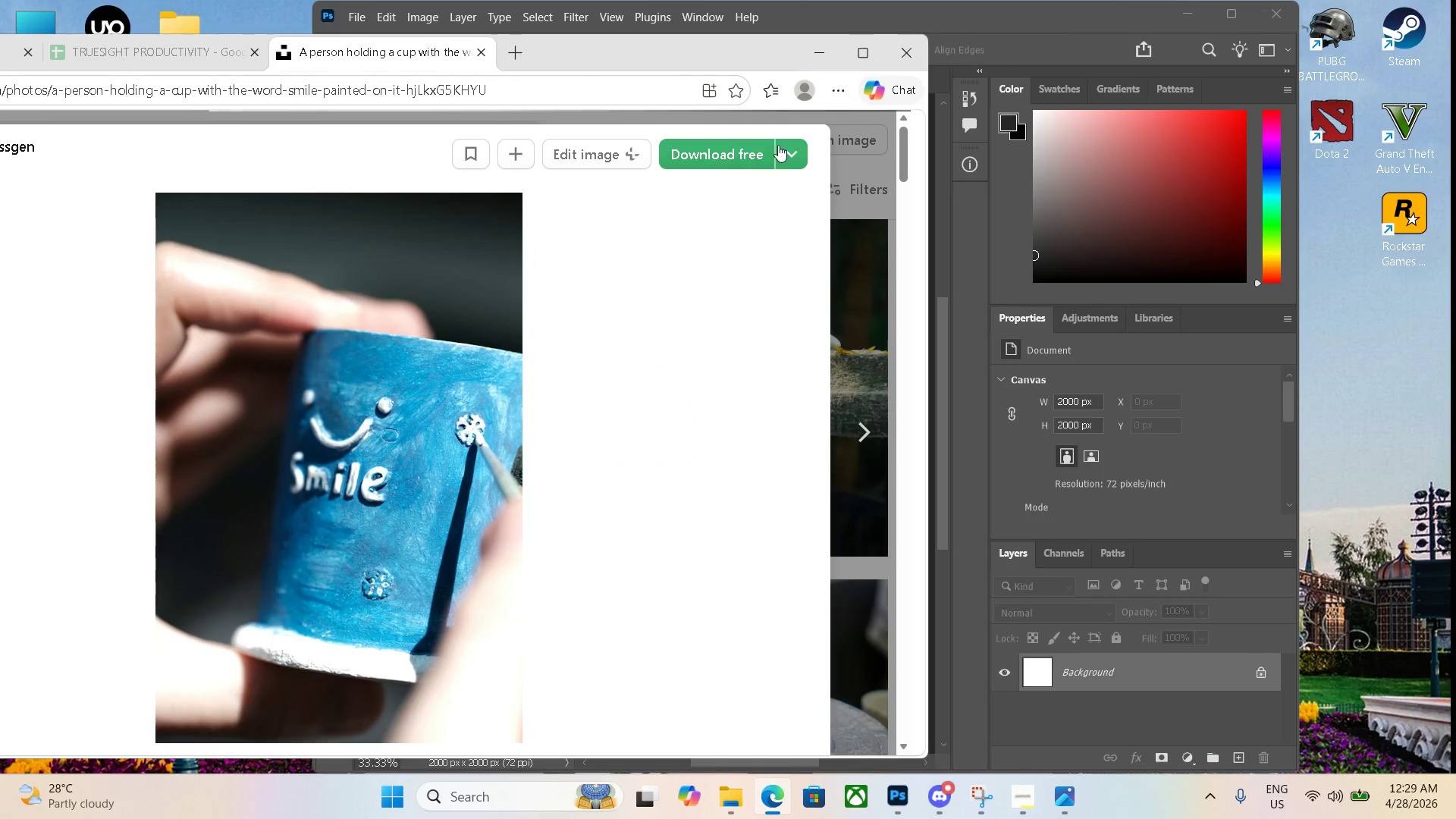 
left_click([716, 152])
 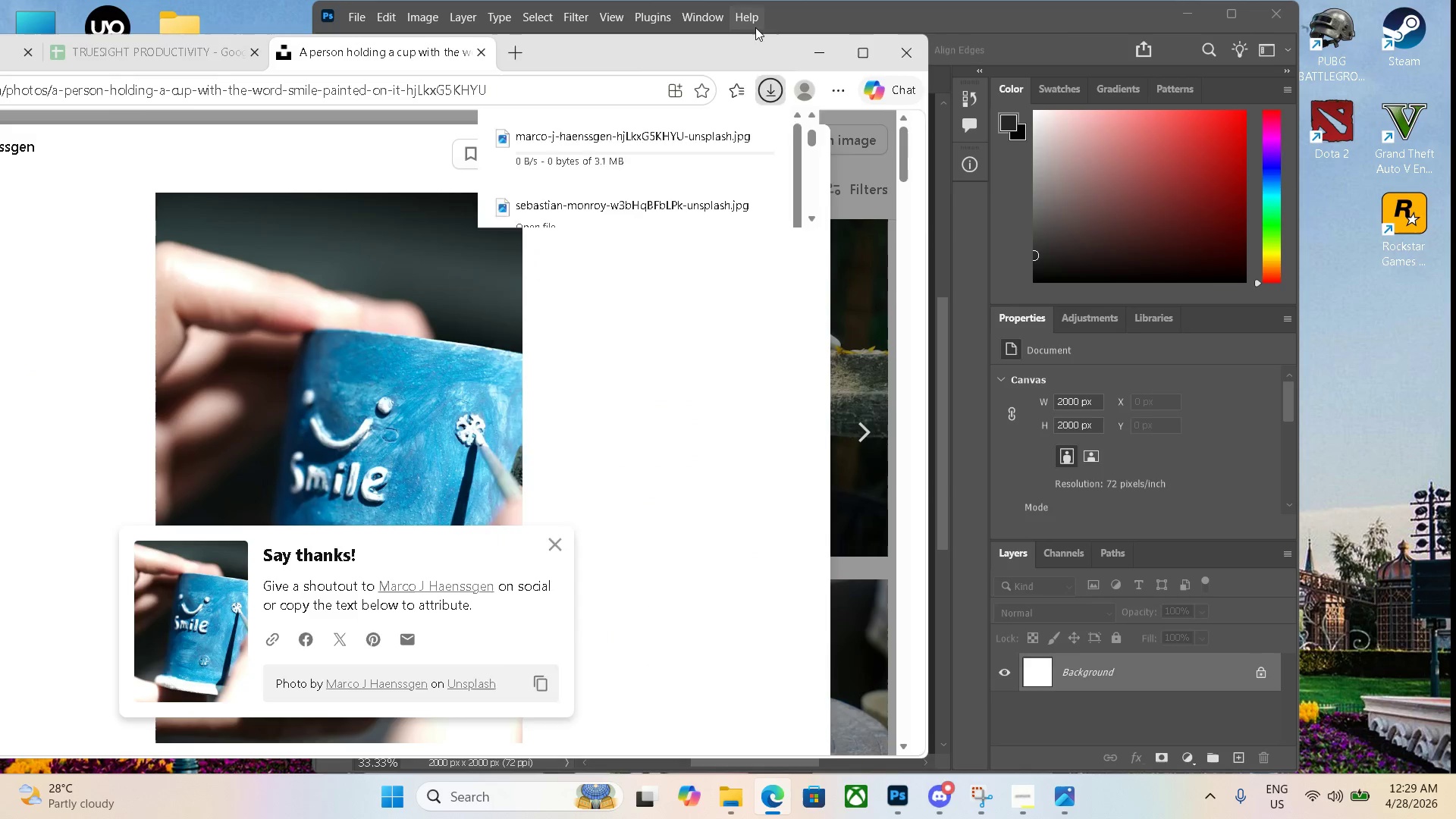 
left_click_drag(start_coordinate=[732, 41], to_coordinate=[525, 41])
 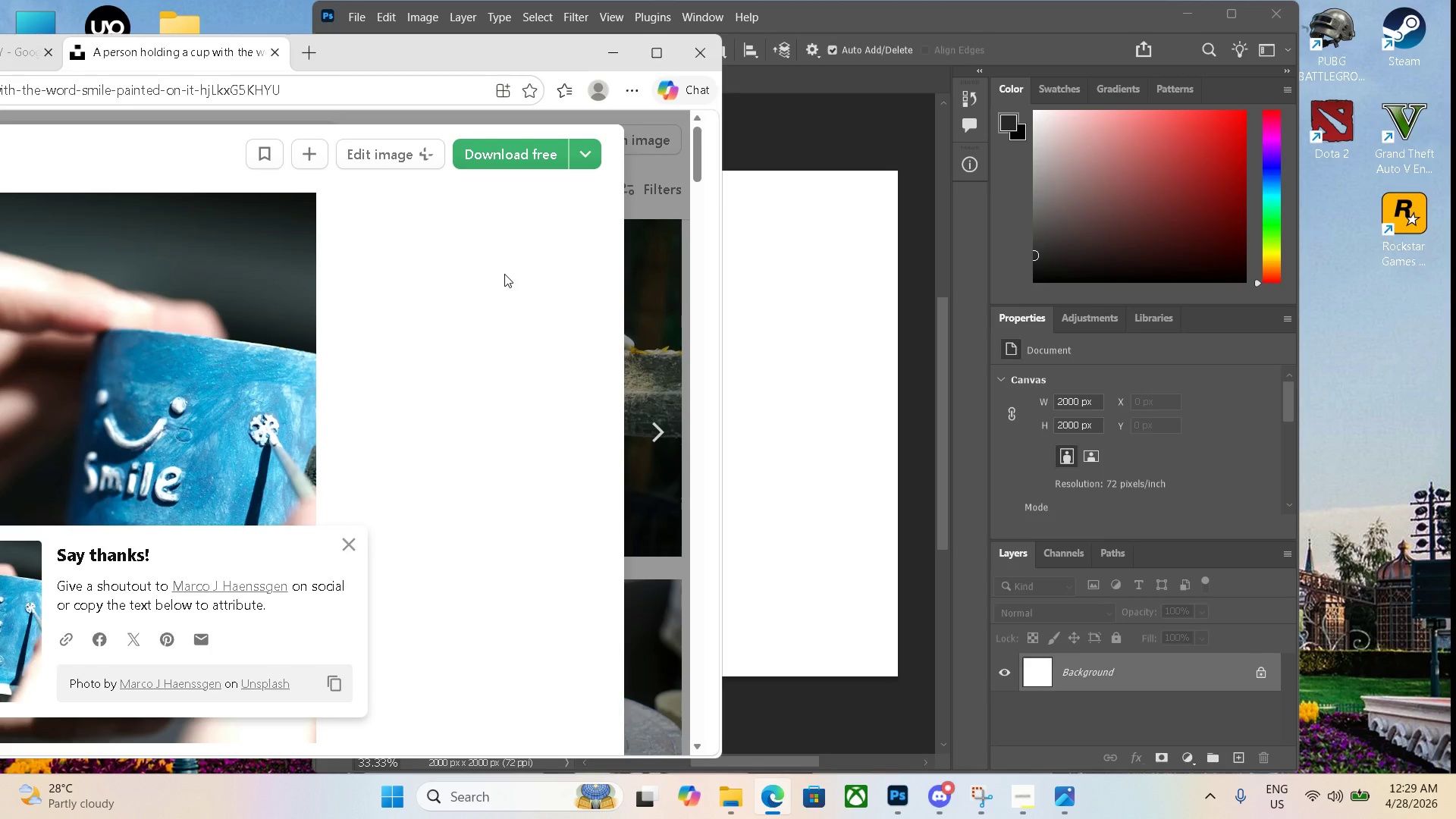 
key(Control+J)
 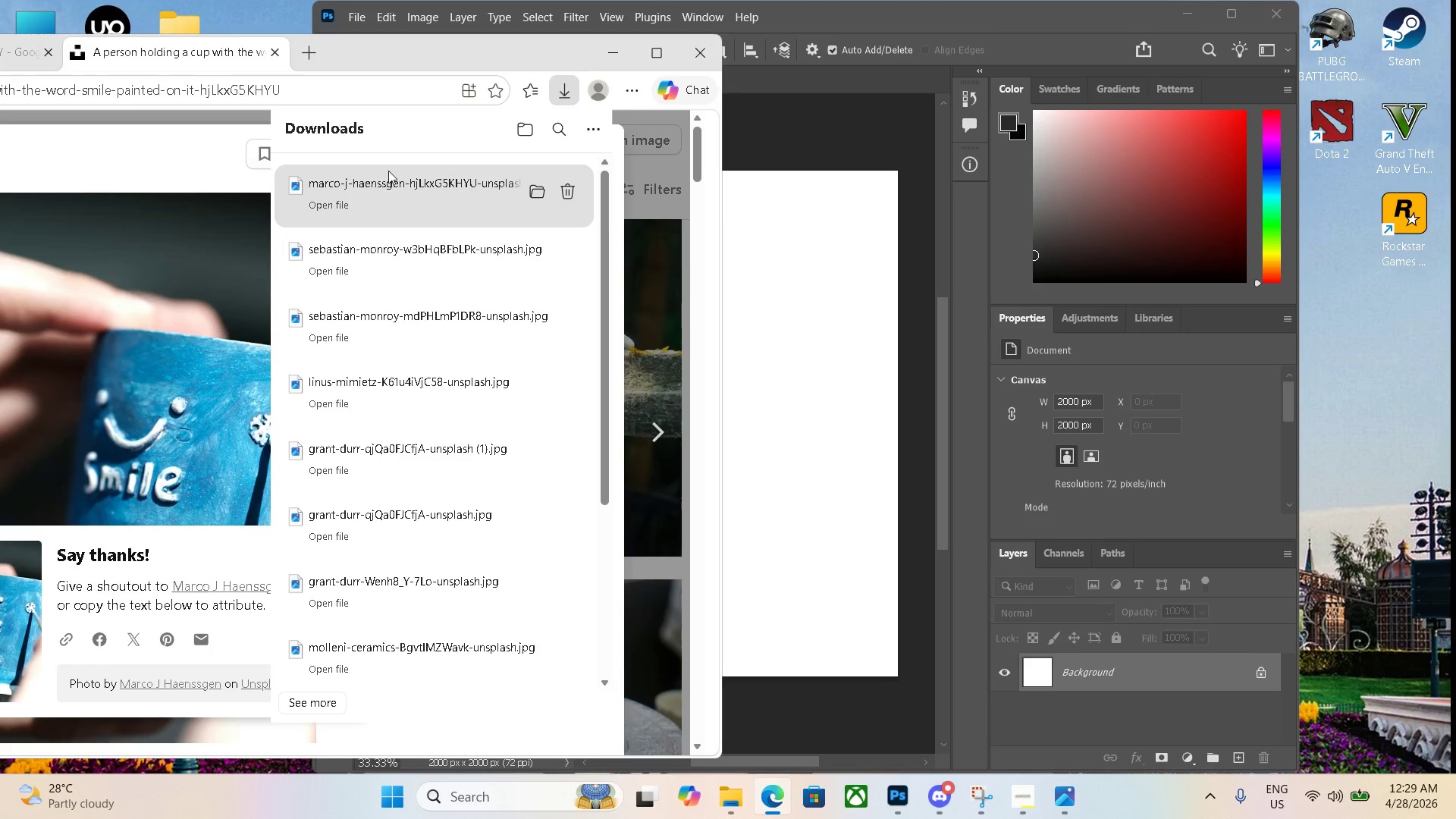 
left_click_drag(start_coordinate=[384, 181], to_coordinate=[792, 345])
 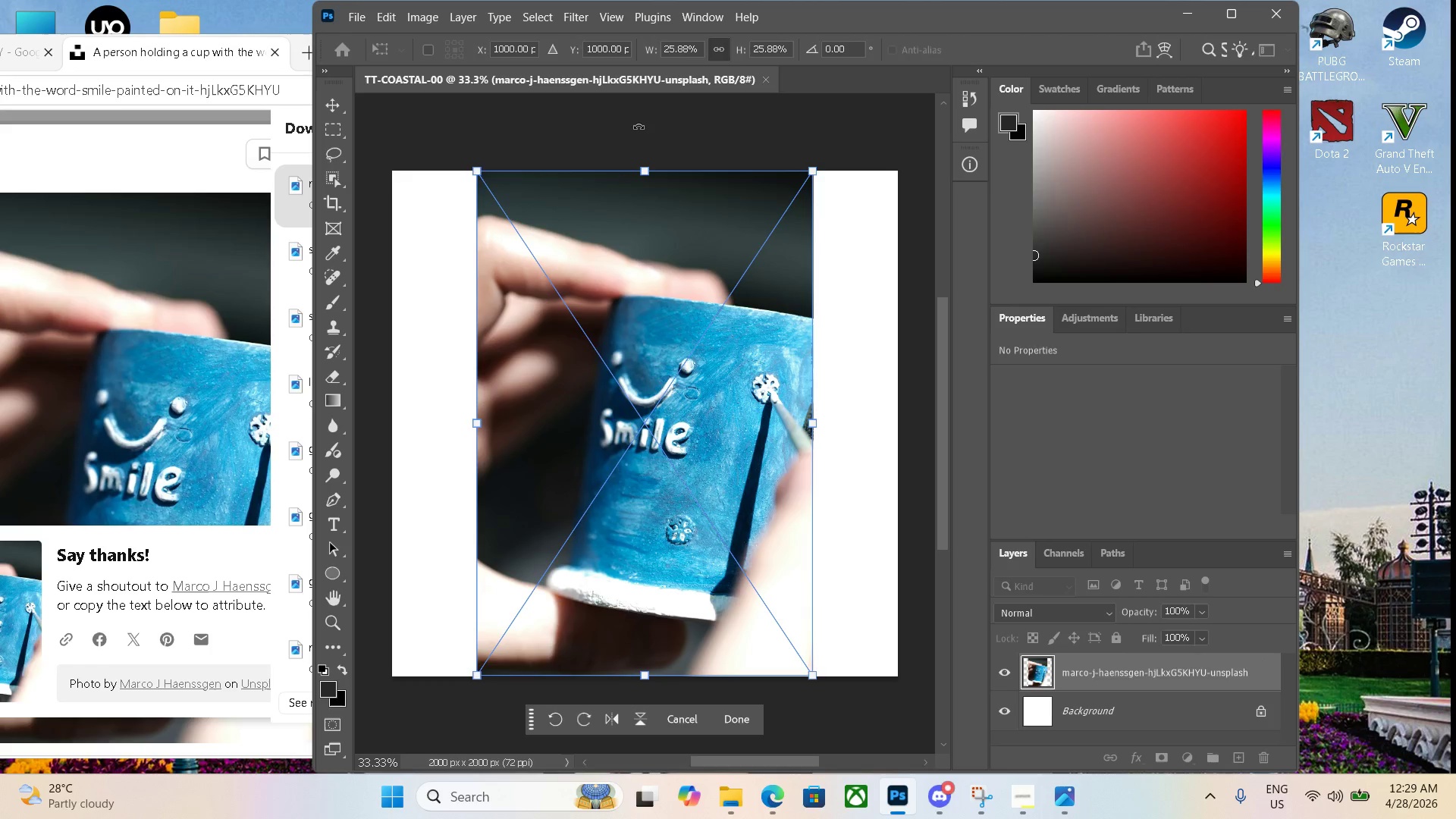 
key(Enter)
 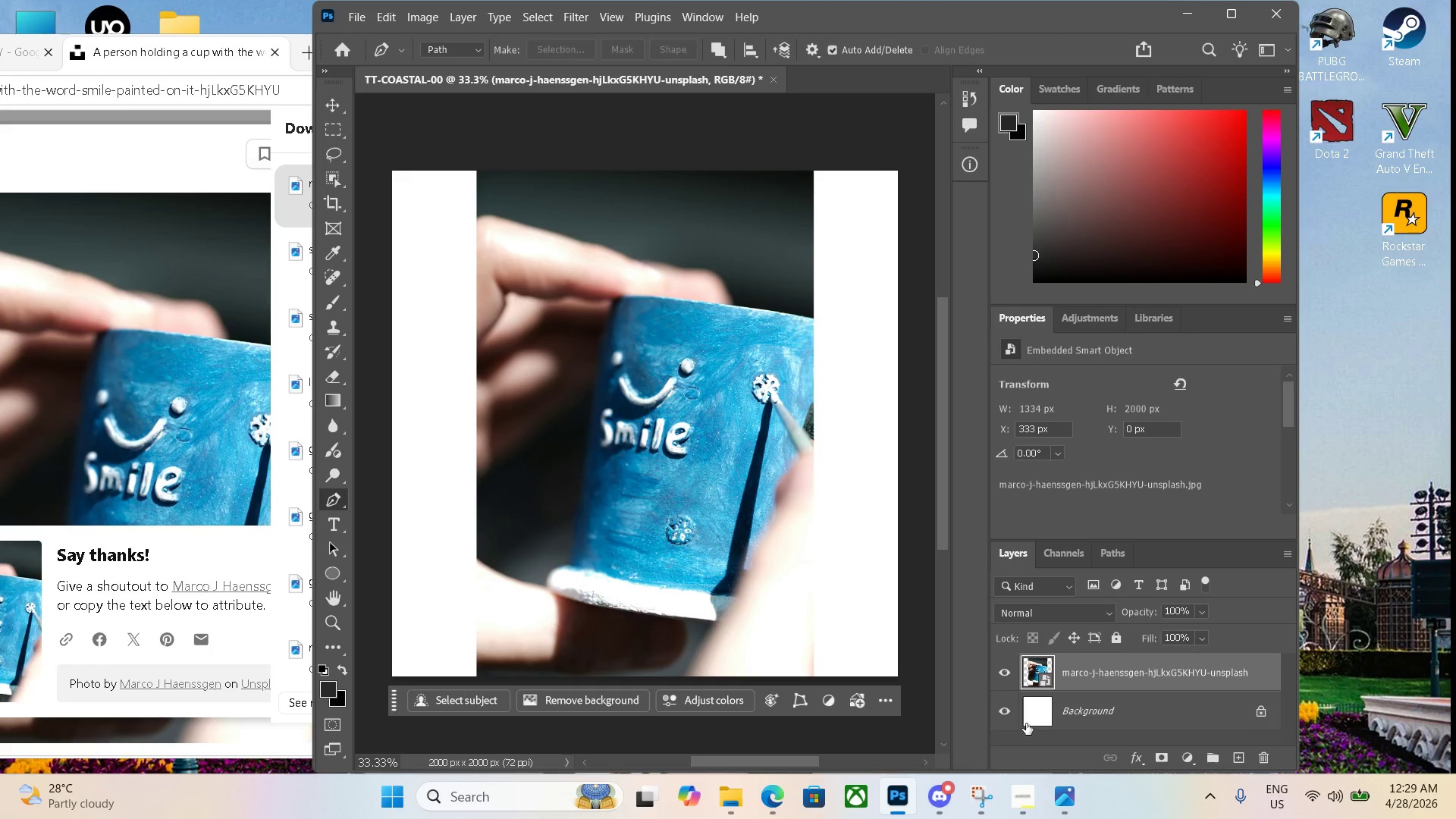 
left_click([1263, 720])
 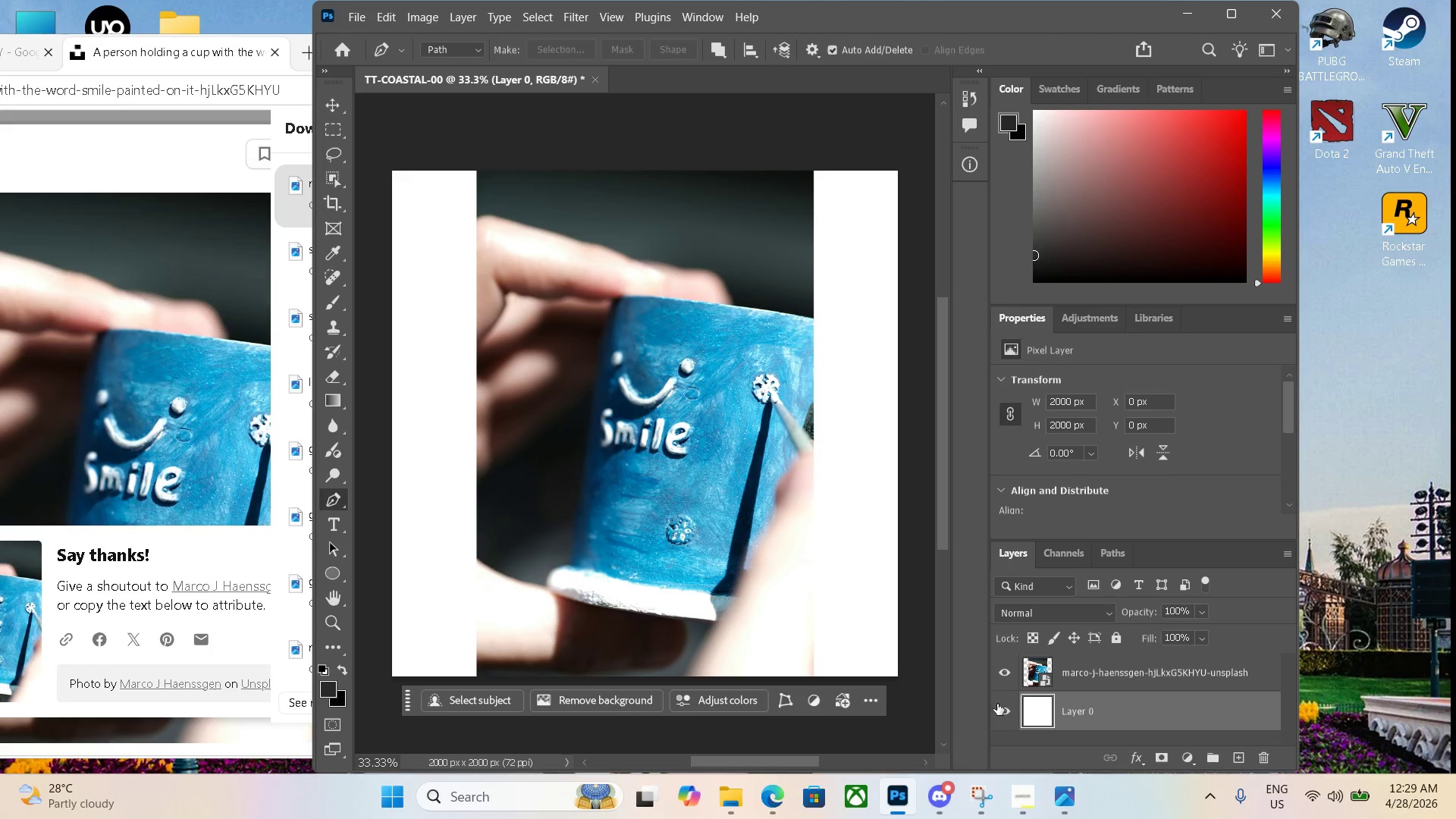 
left_click([1002, 706])
 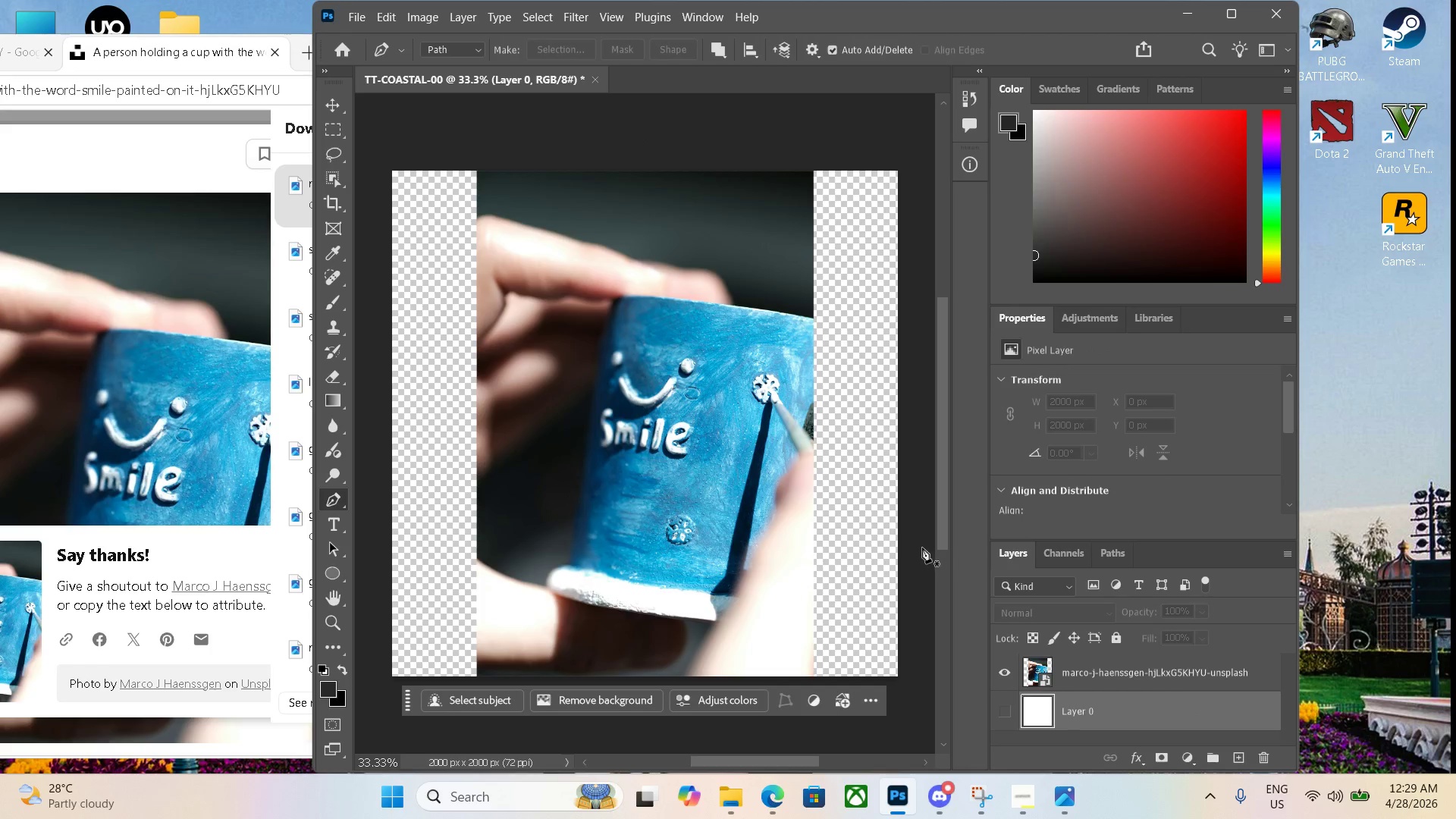 
scroll: coordinate [909, 544], scroll_direction: down, amount: 2.0
 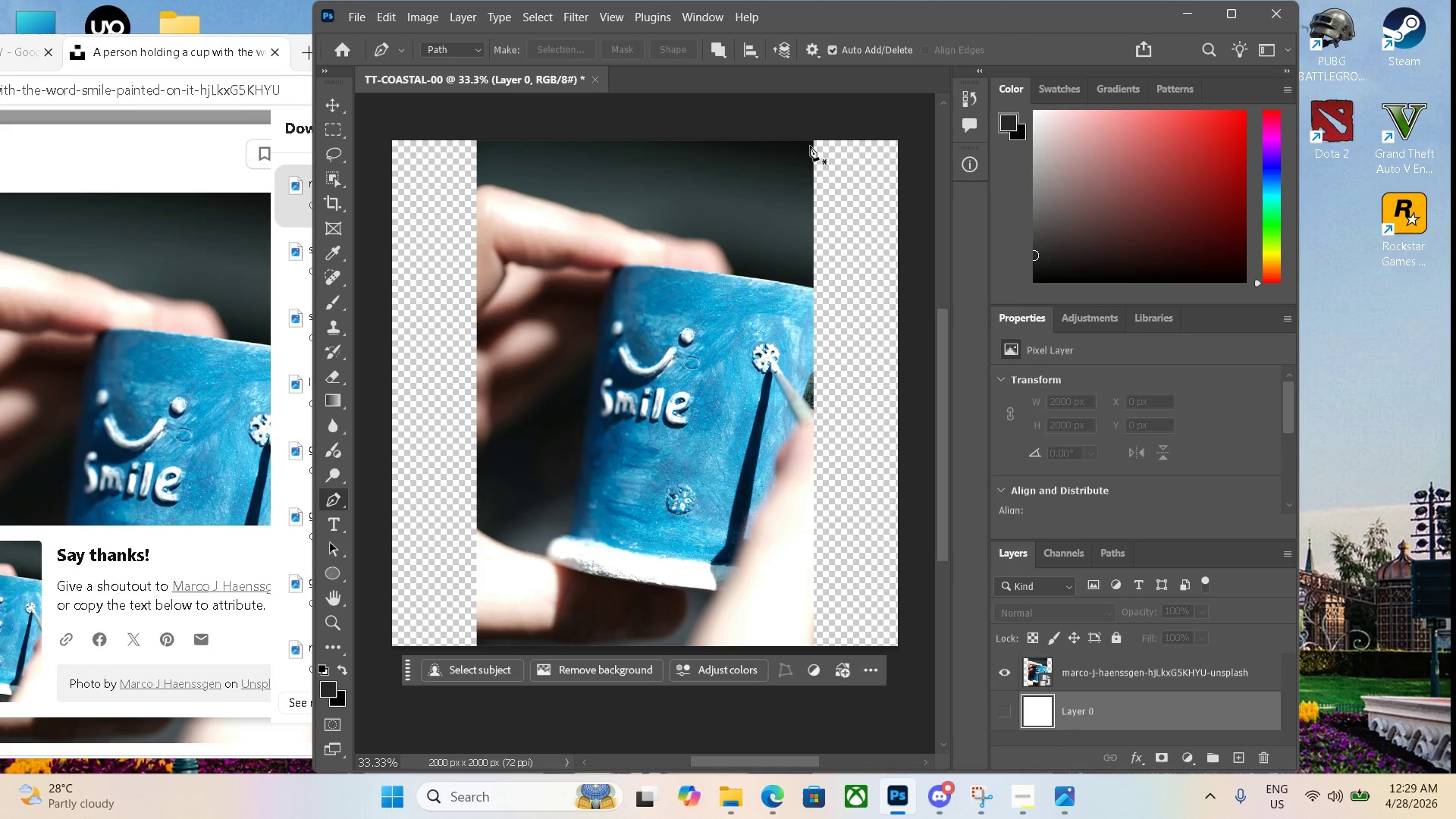 
left_click([810, 137])
 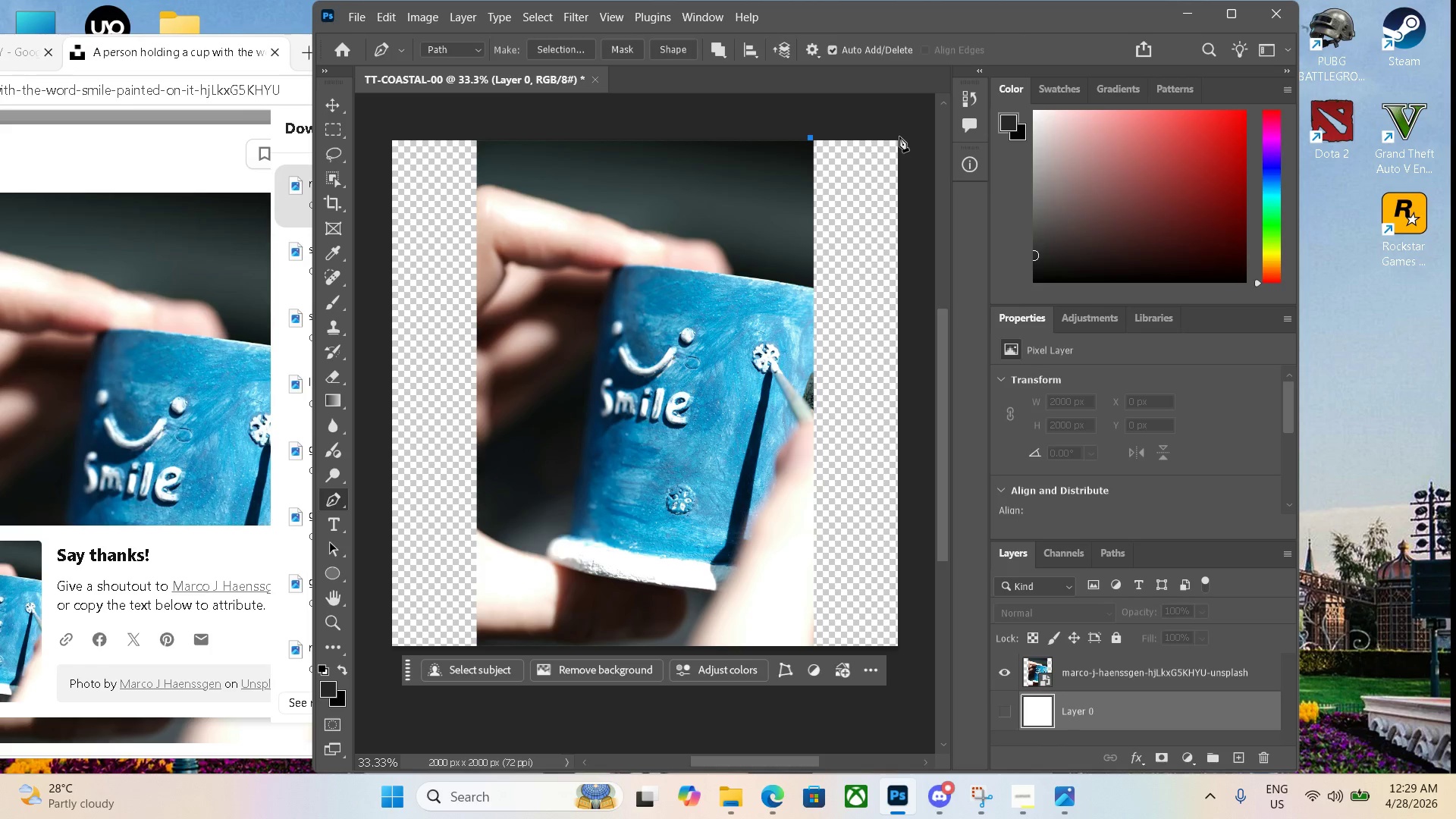 
left_click([899, 136])
 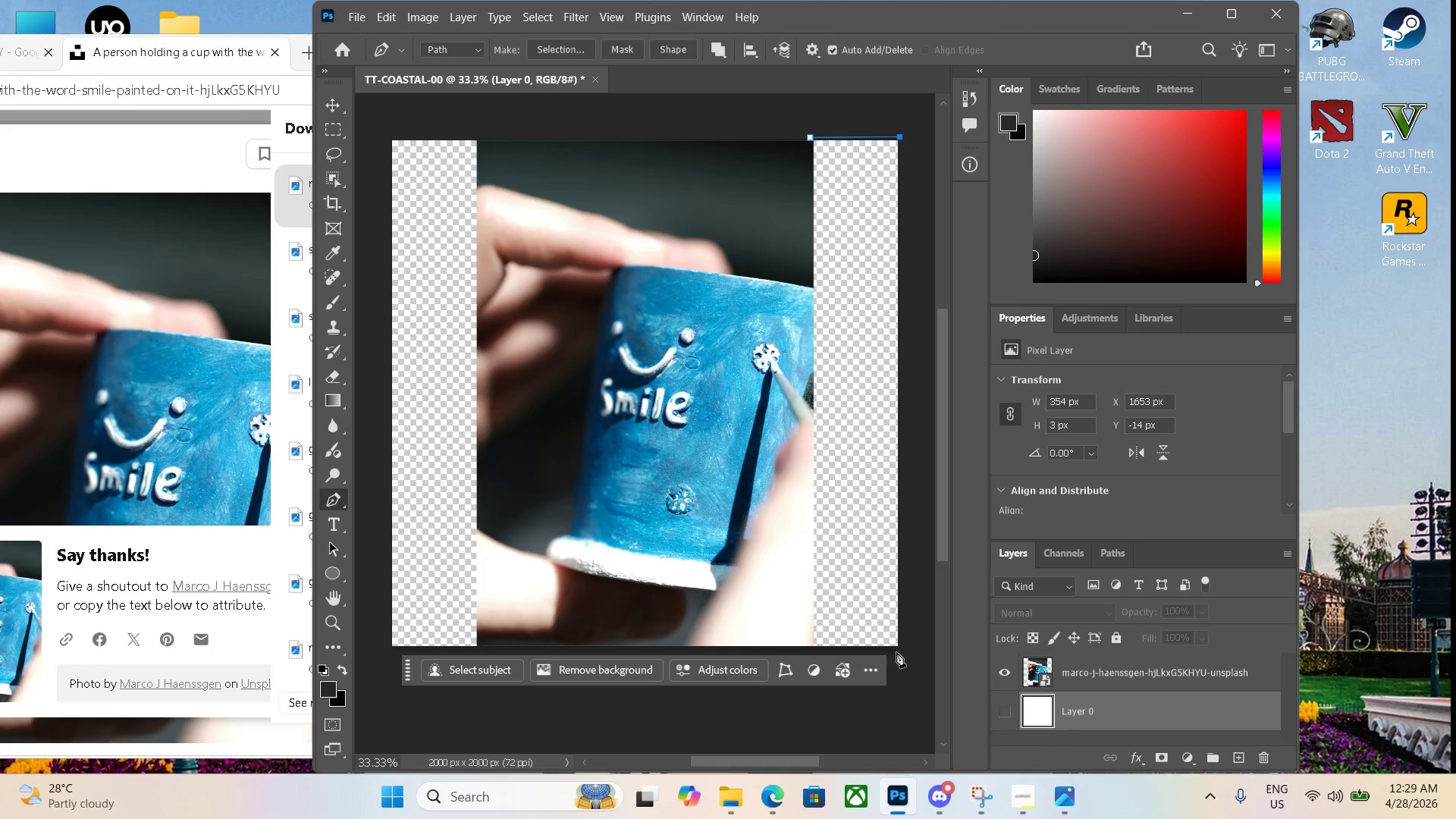 
scroll: coordinate [902, 651], scroll_direction: down, amount: 1.0
 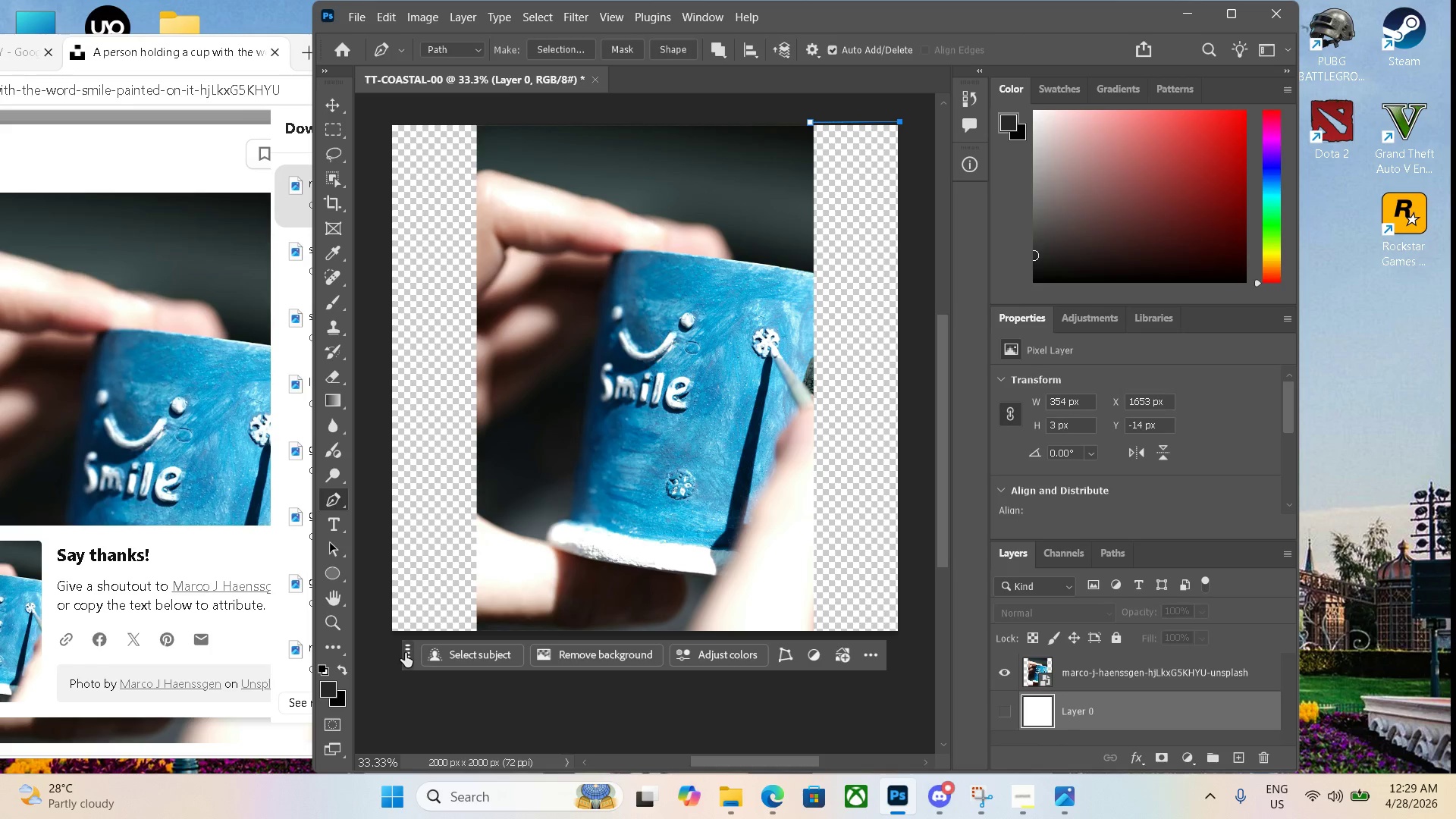 
left_click_drag(start_coordinate=[406, 653], to_coordinate=[390, 705])
 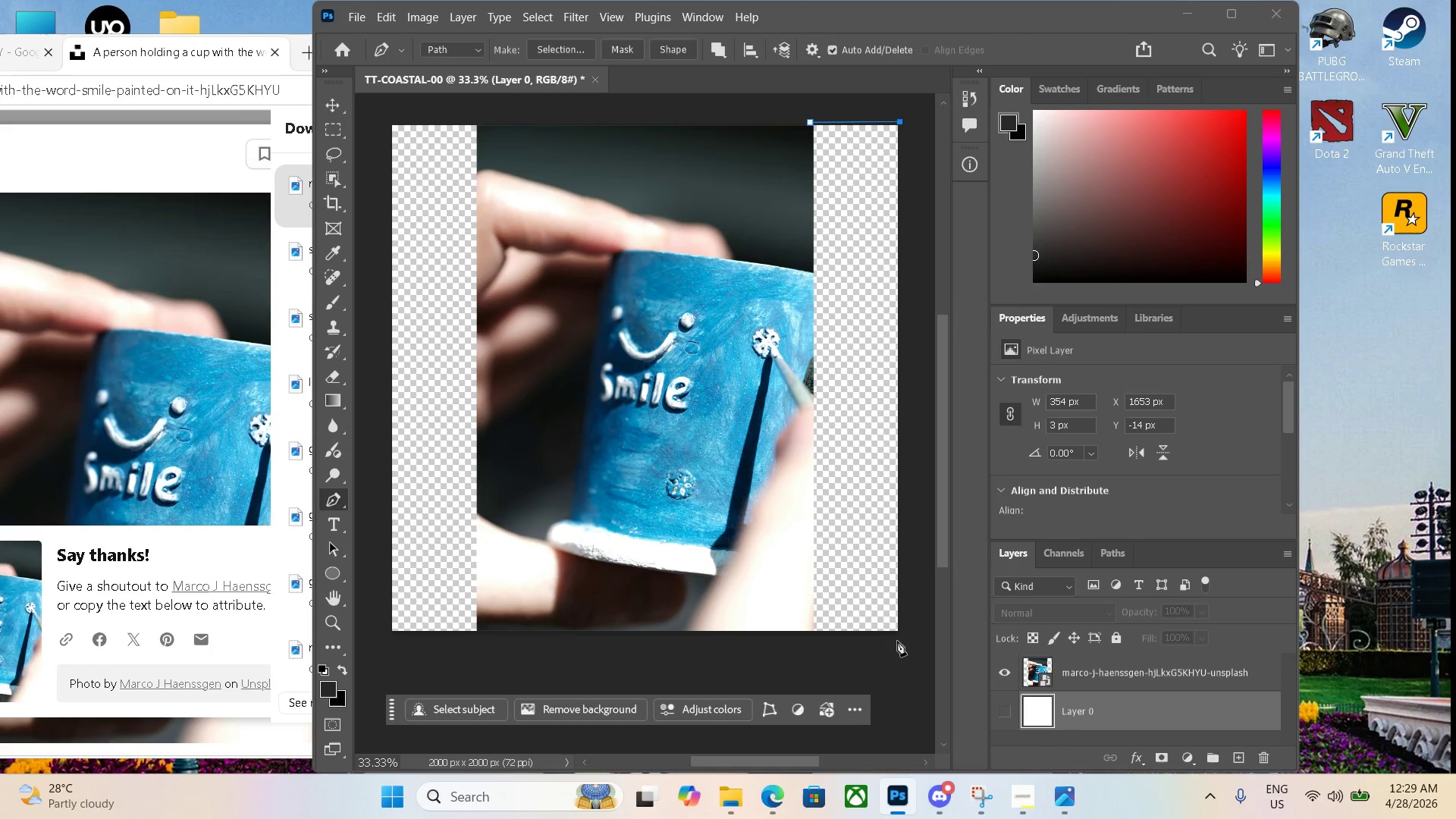 
left_click([897, 639])
 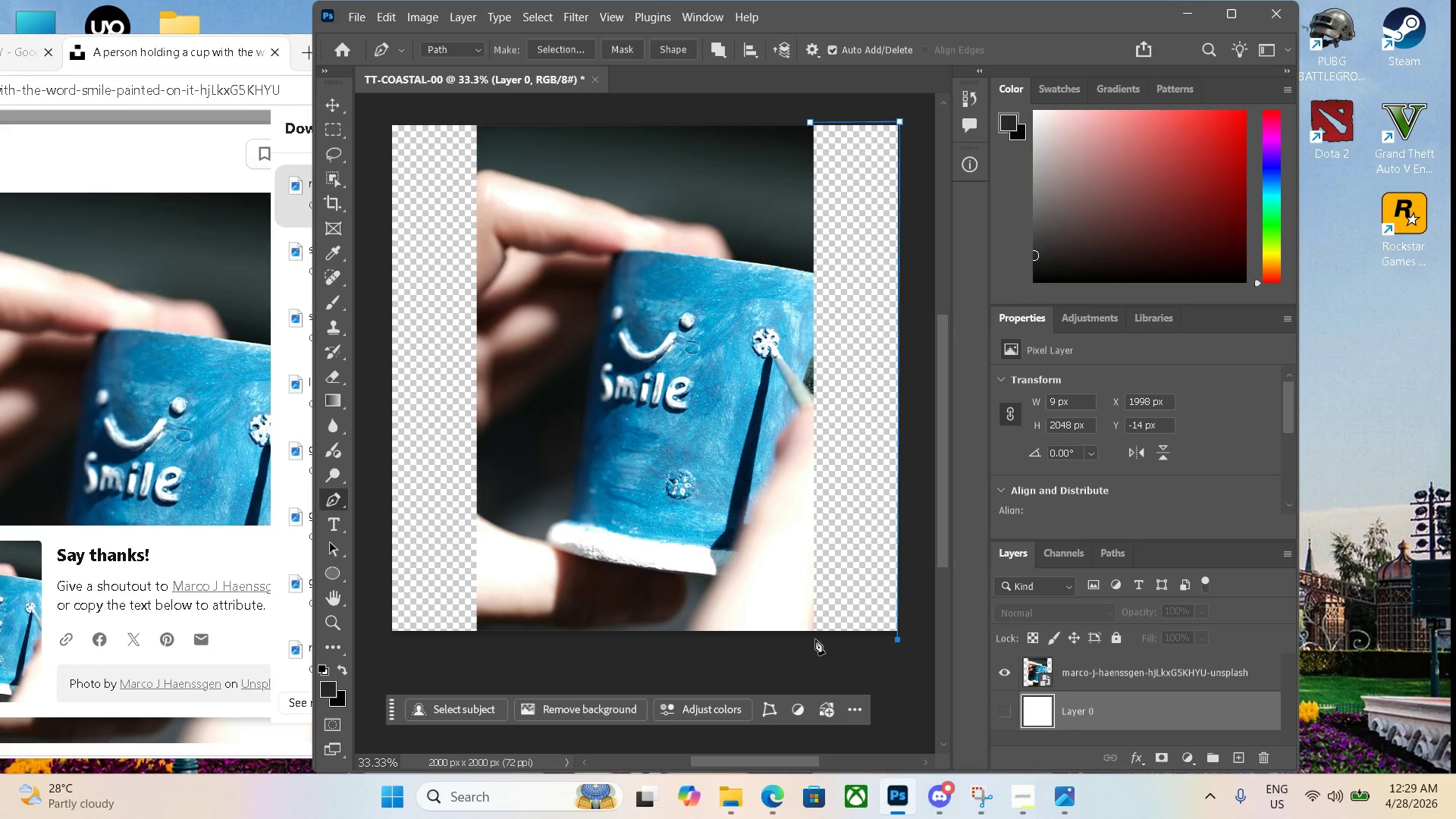 
left_click([808, 639])
 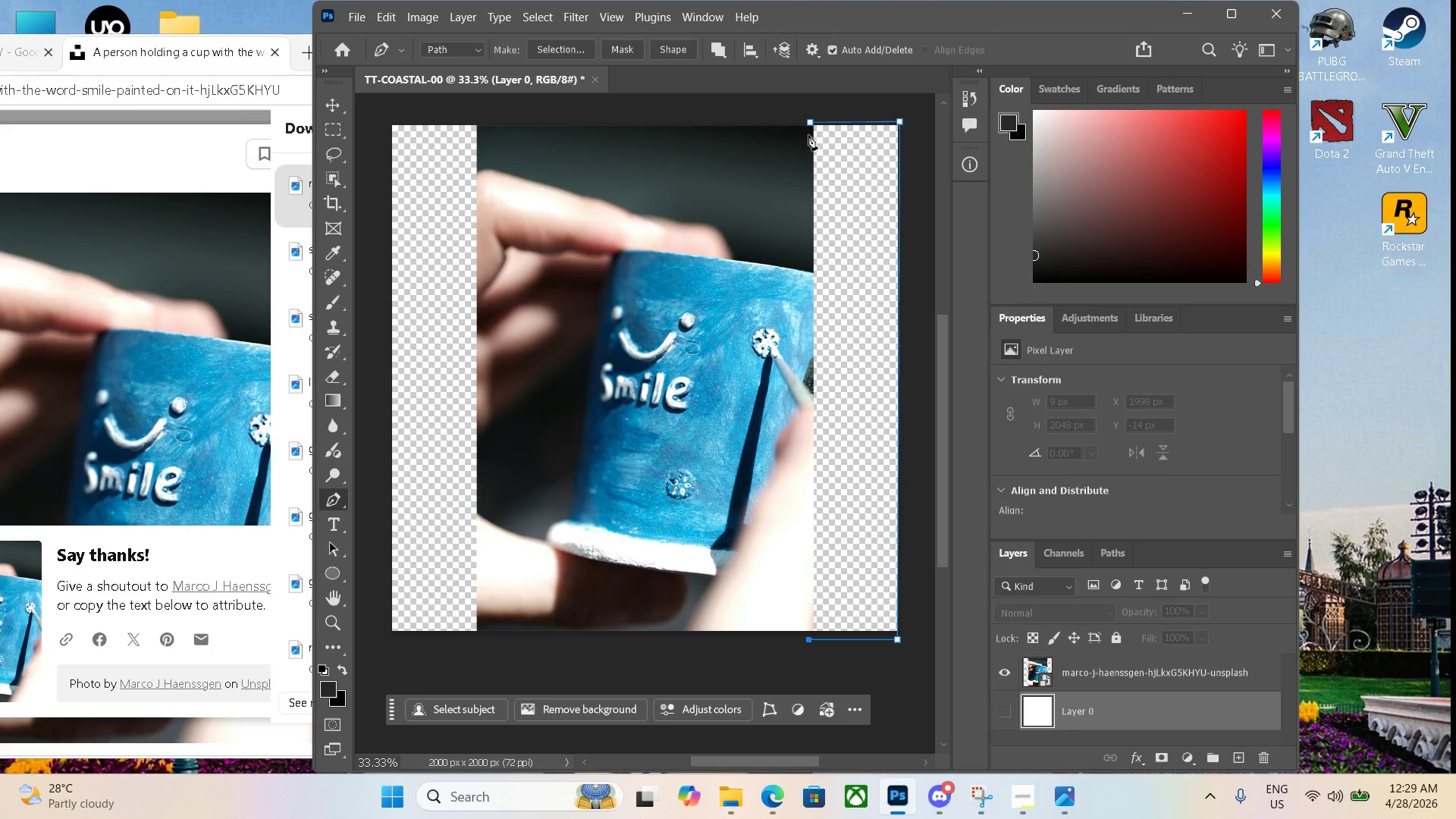 
left_click([808, 125])
 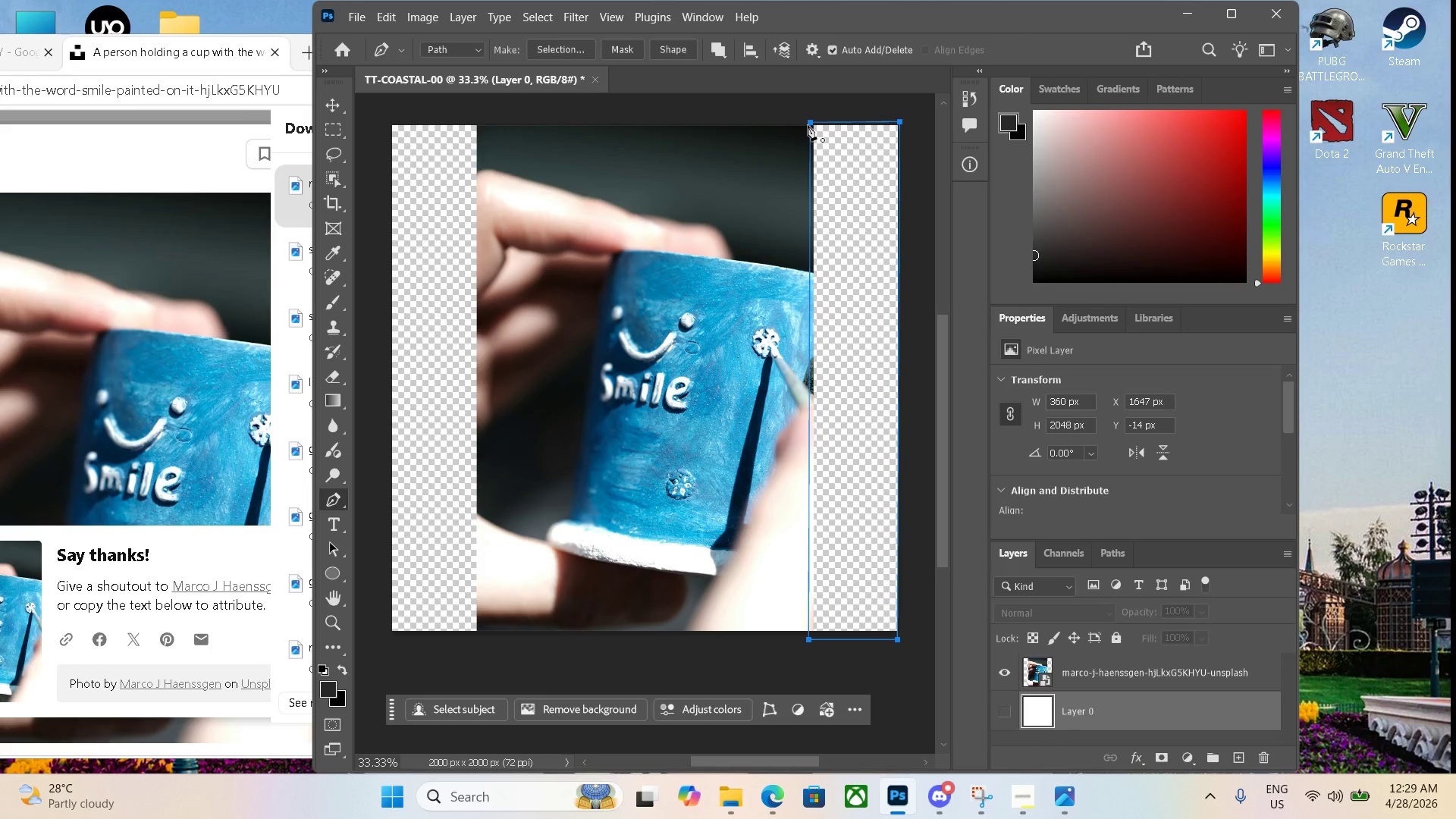 
key(Control+Enter)
 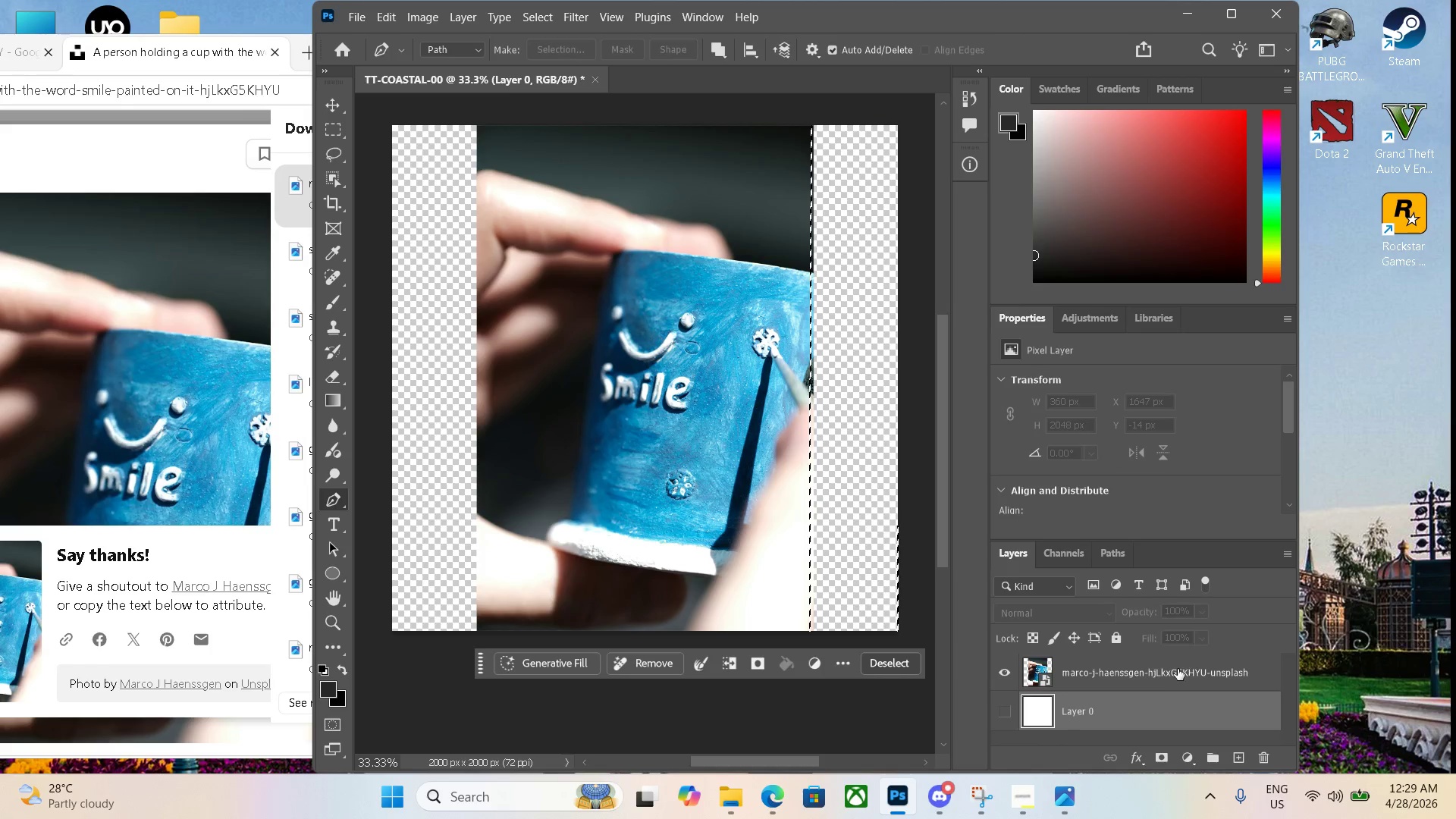 
scroll: coordinate [1144, 685], scroll_direction: up, amount: 2.0
 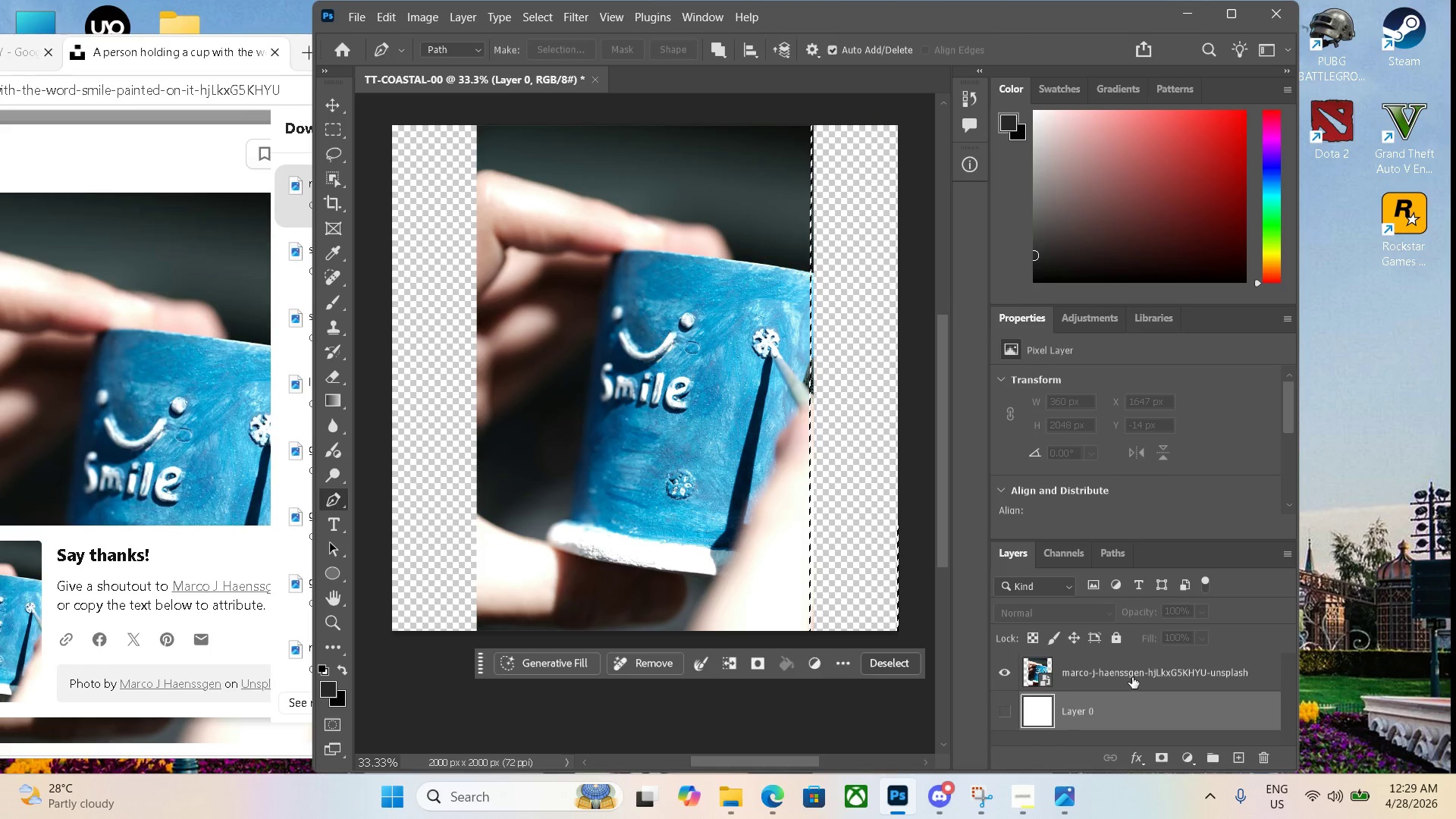 
left_click([1132, 677])
 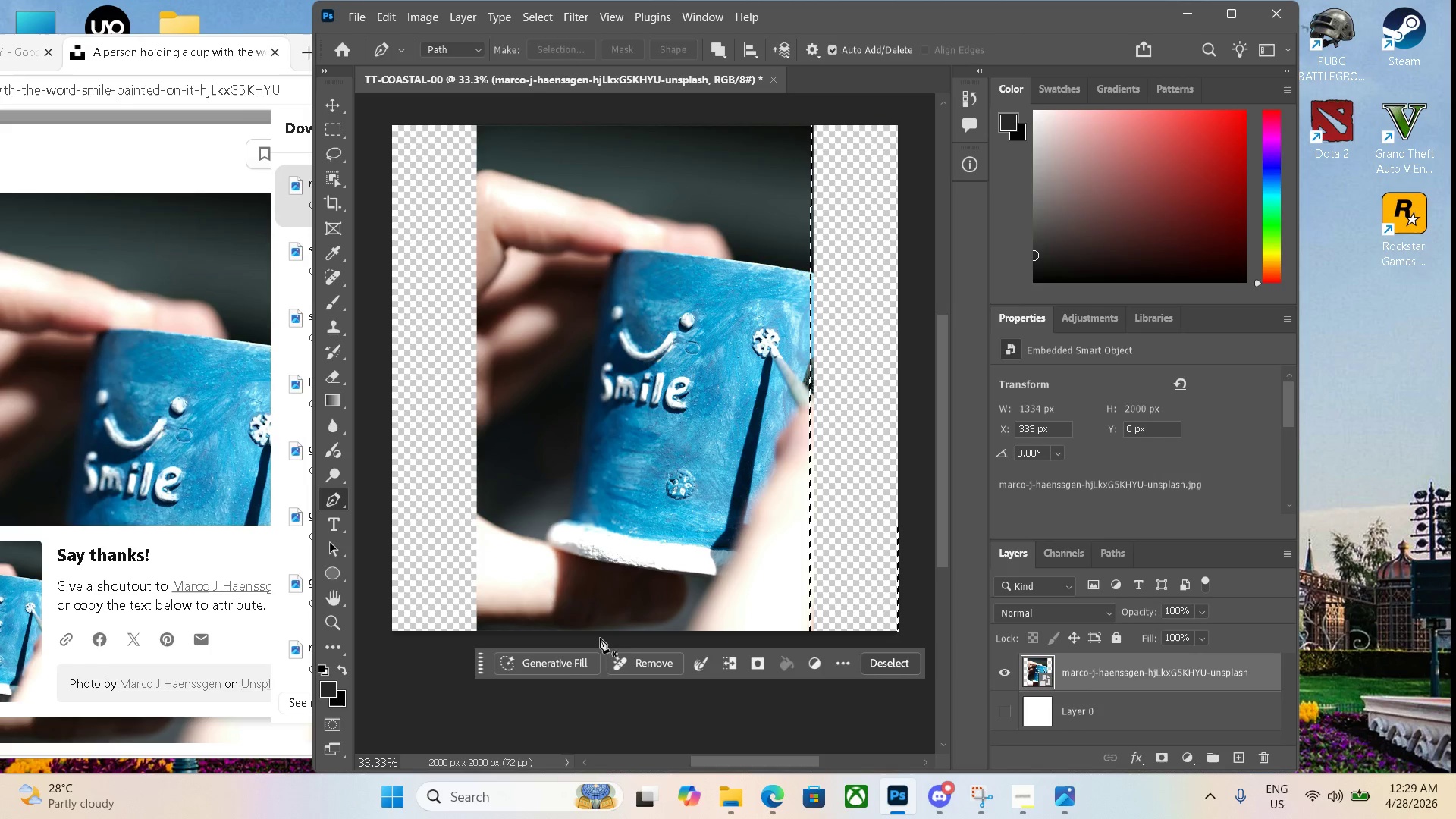 
left_click([565, 659])
 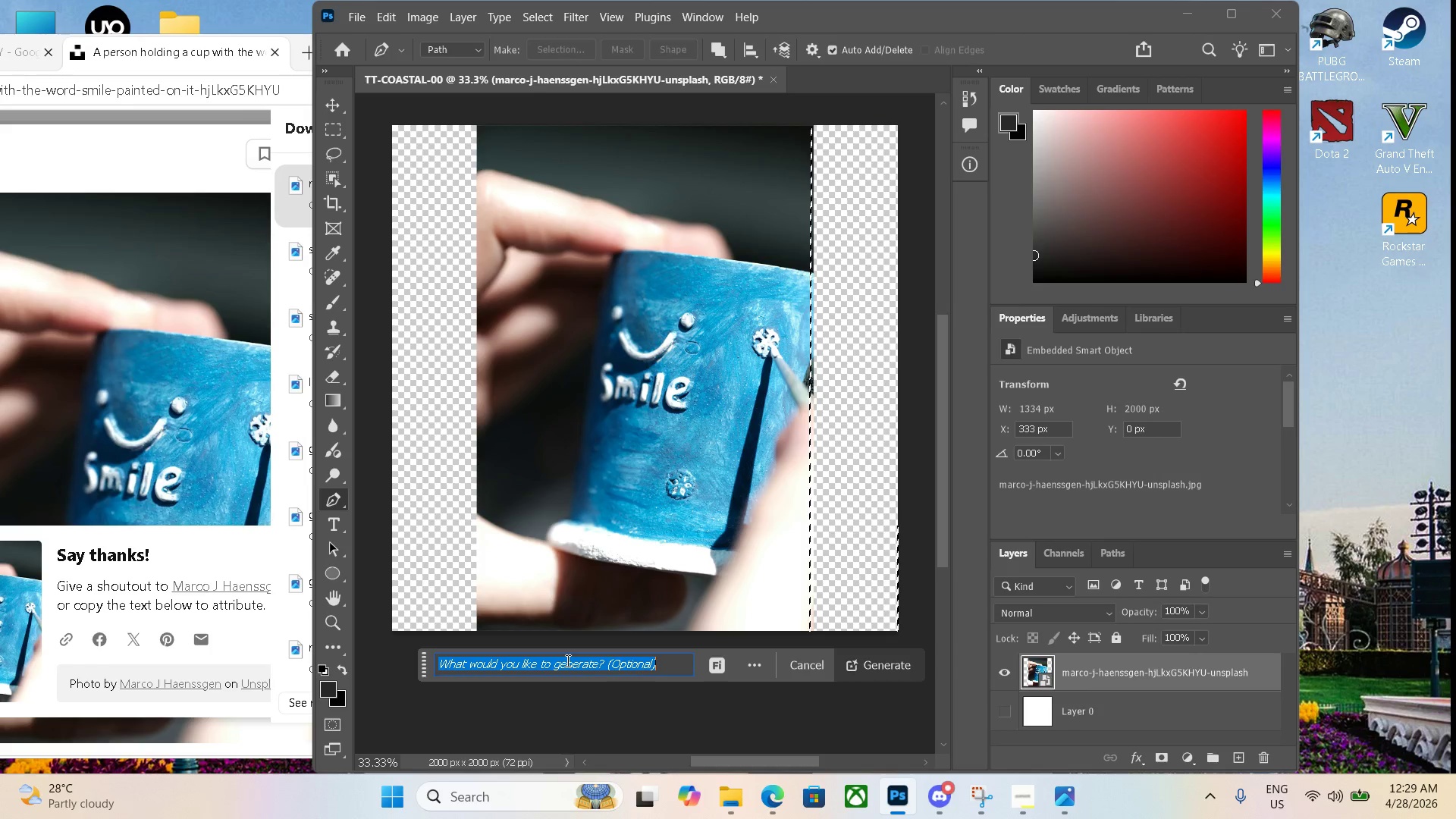 
key(Enter)
 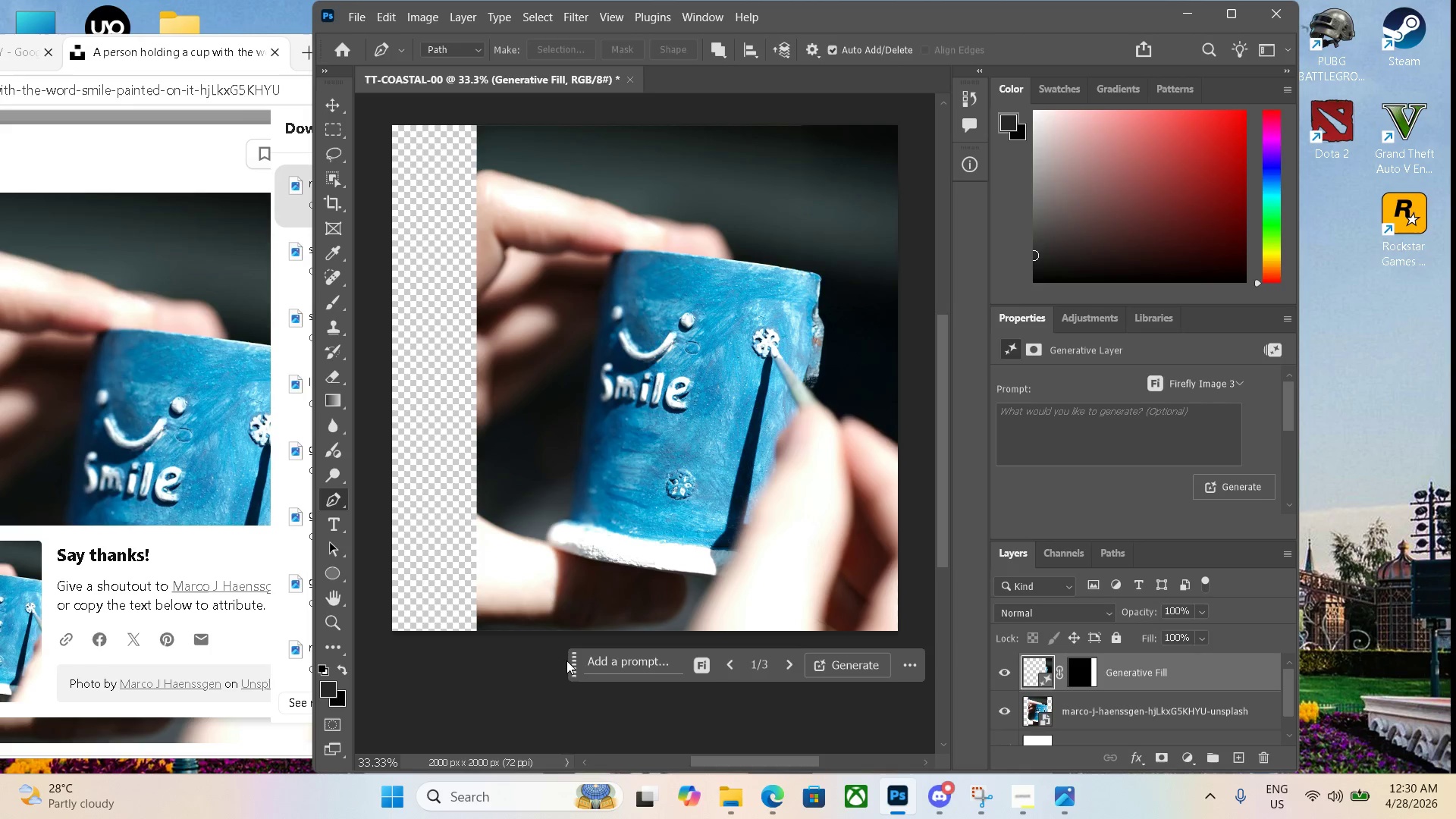 
wait(24.16)
 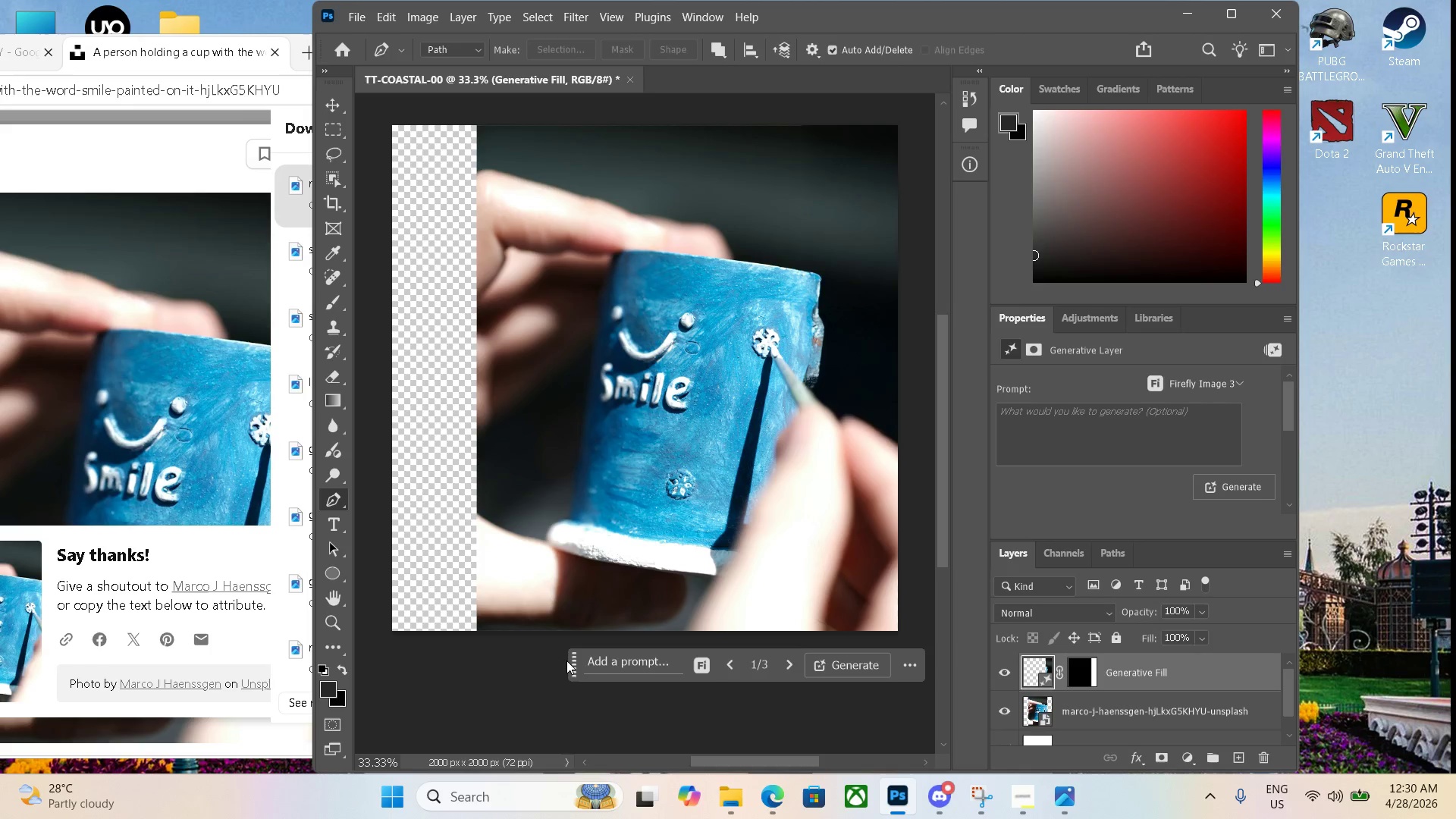 
left_click([481, 122])
 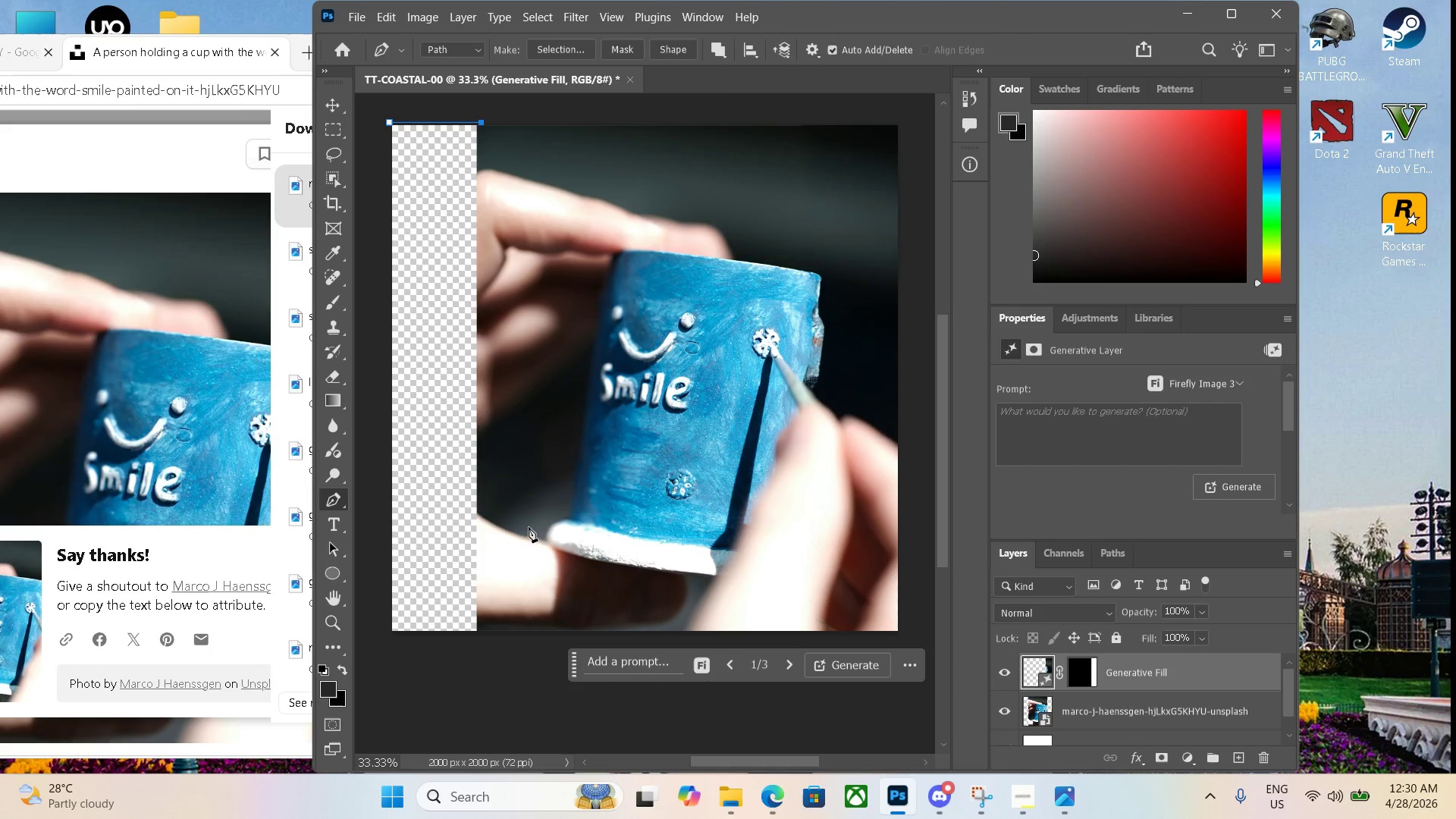 
left_click([481, 638])
 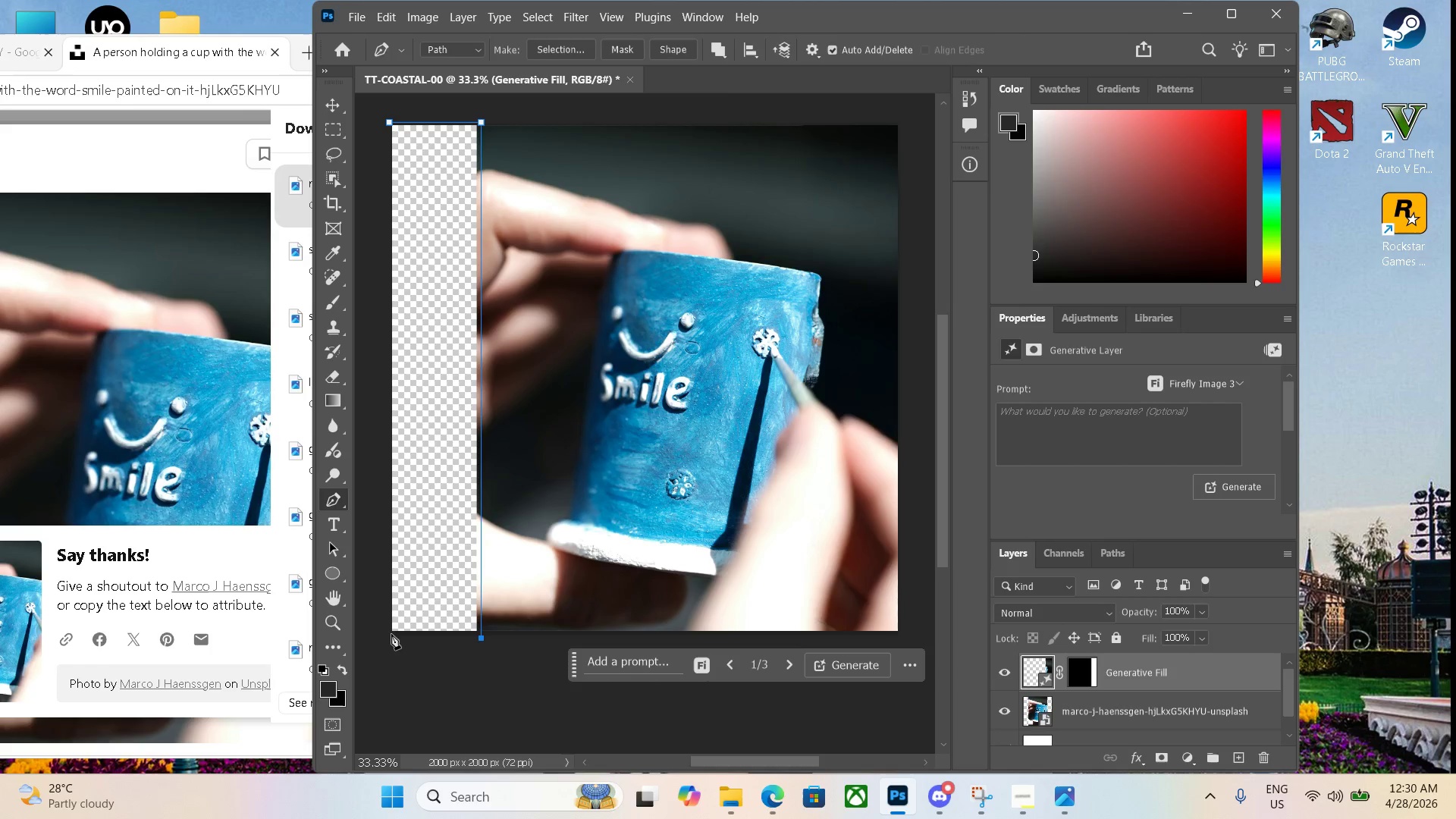 
left_click([389, 635])
 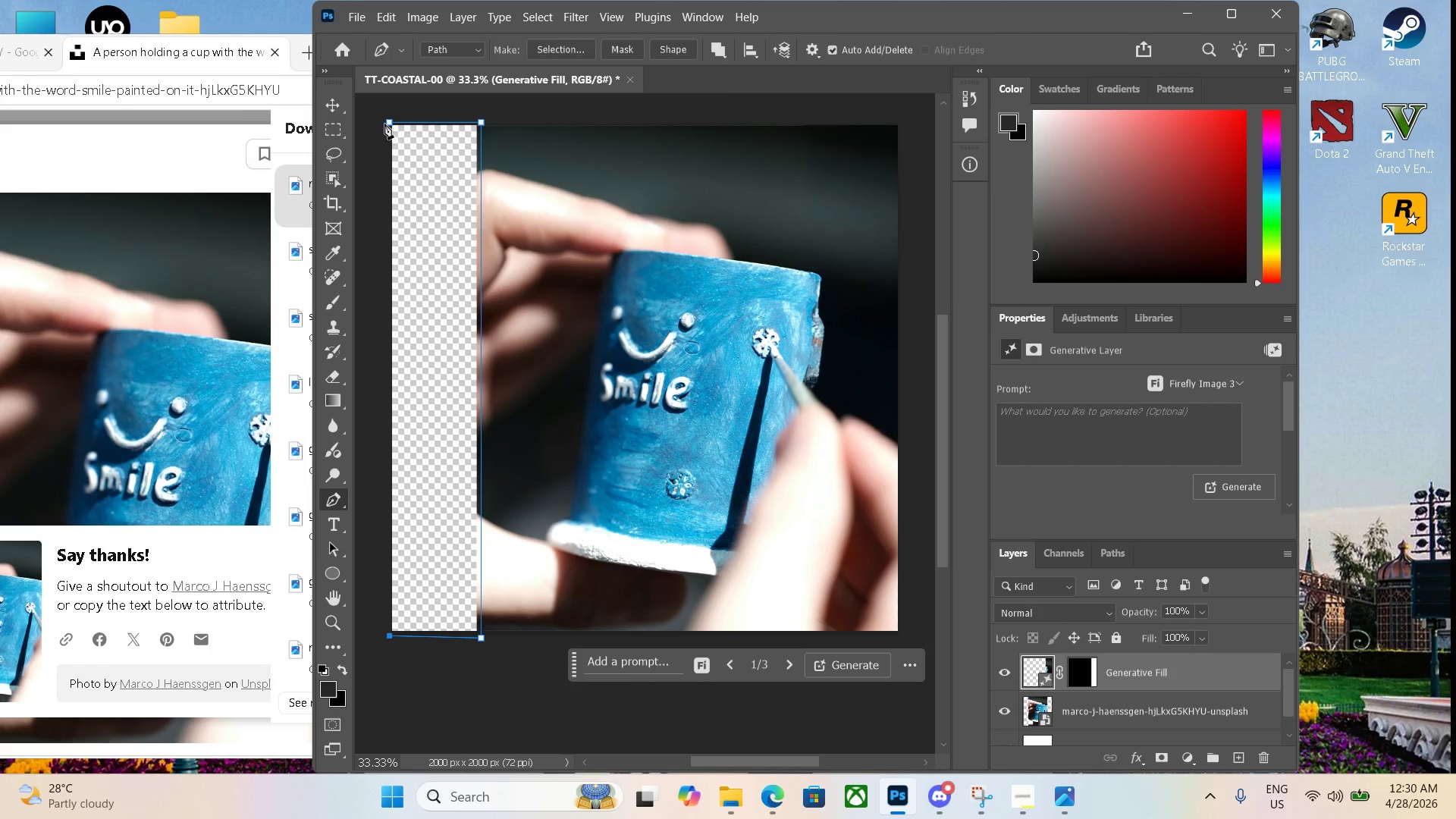 
left_click([388, 121])
 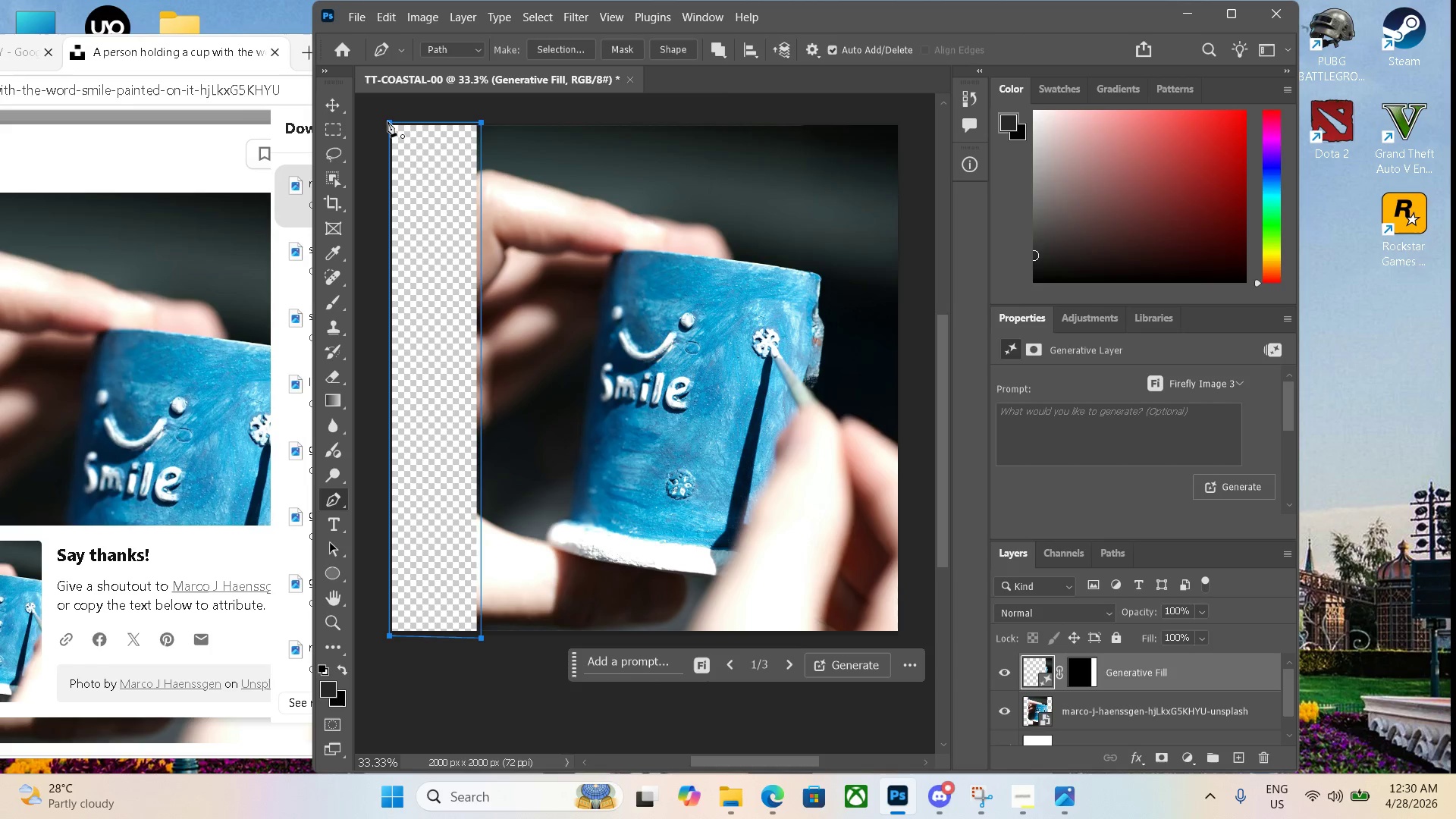 
key(Control+Enter)
 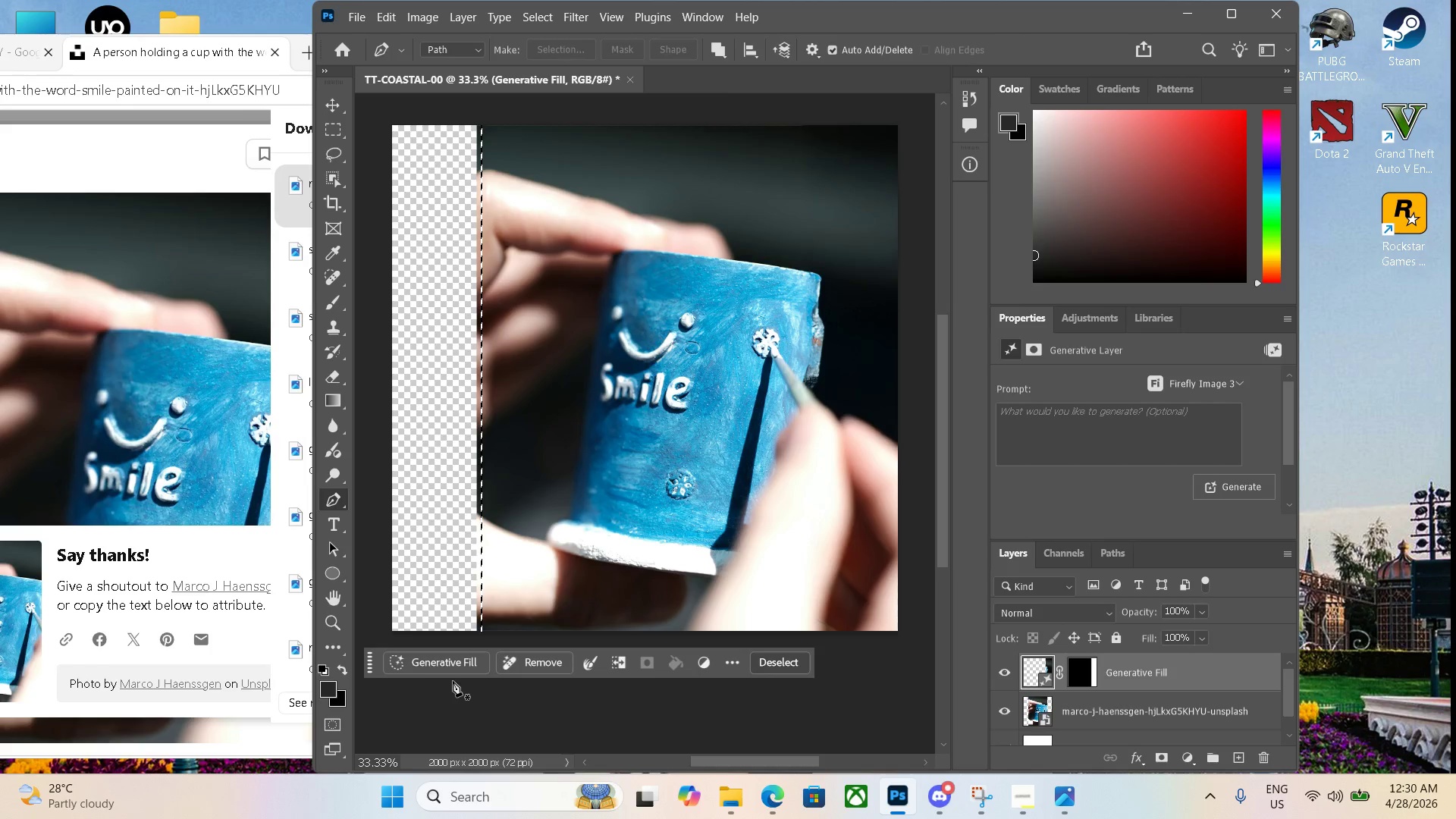 
left_click([449, 667])
 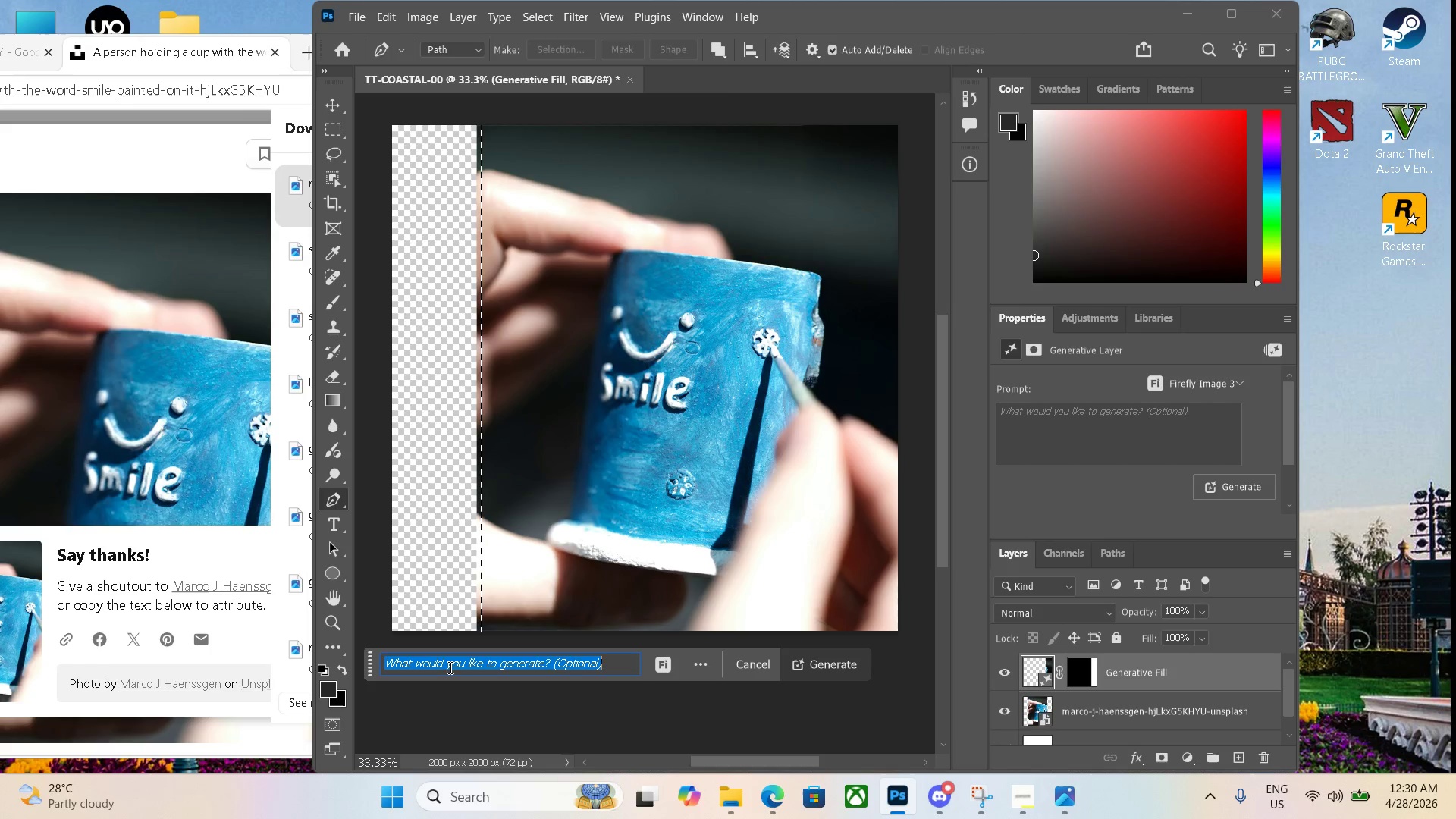 
wait(15.91)
 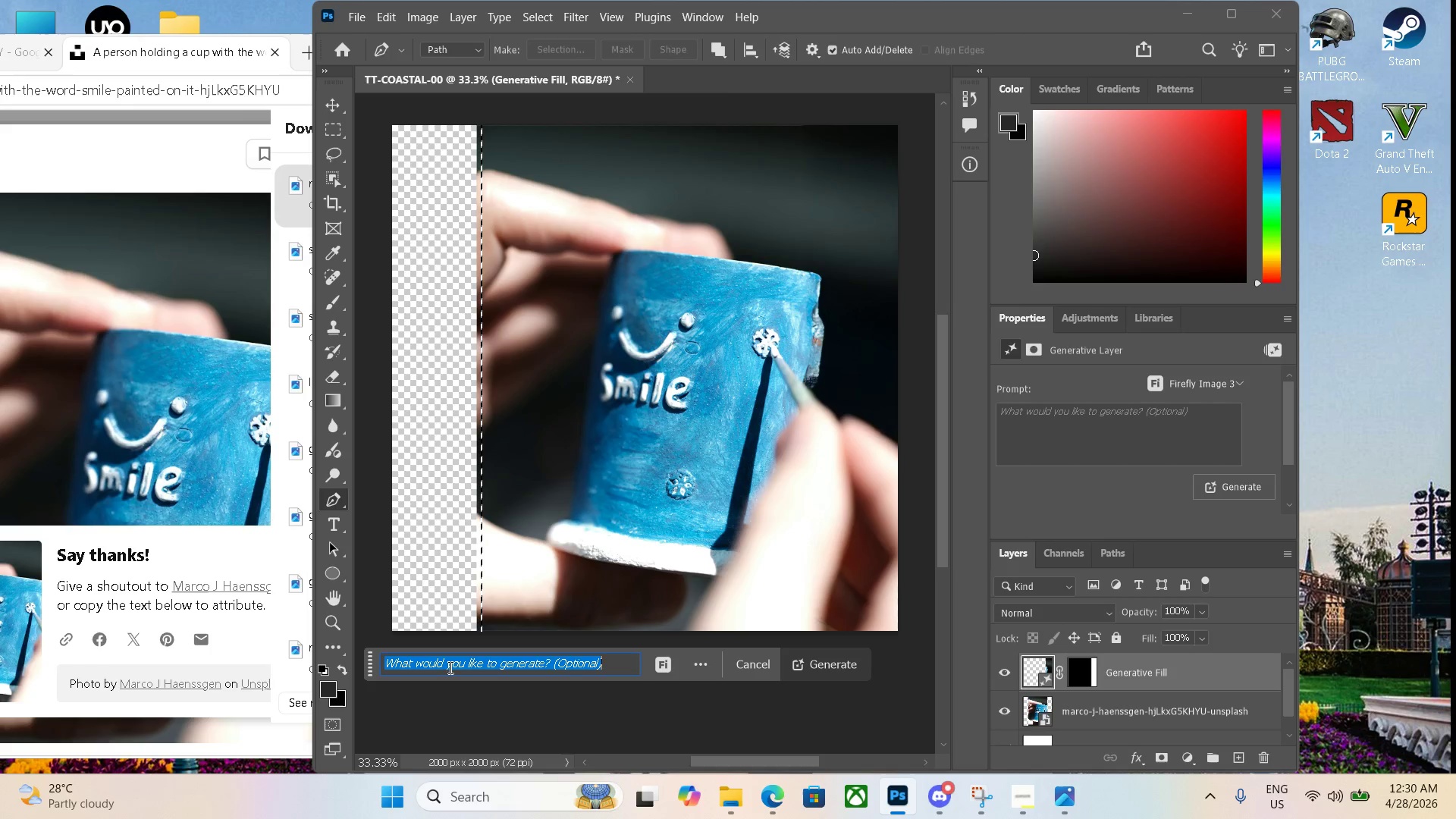 
key(Enter)
 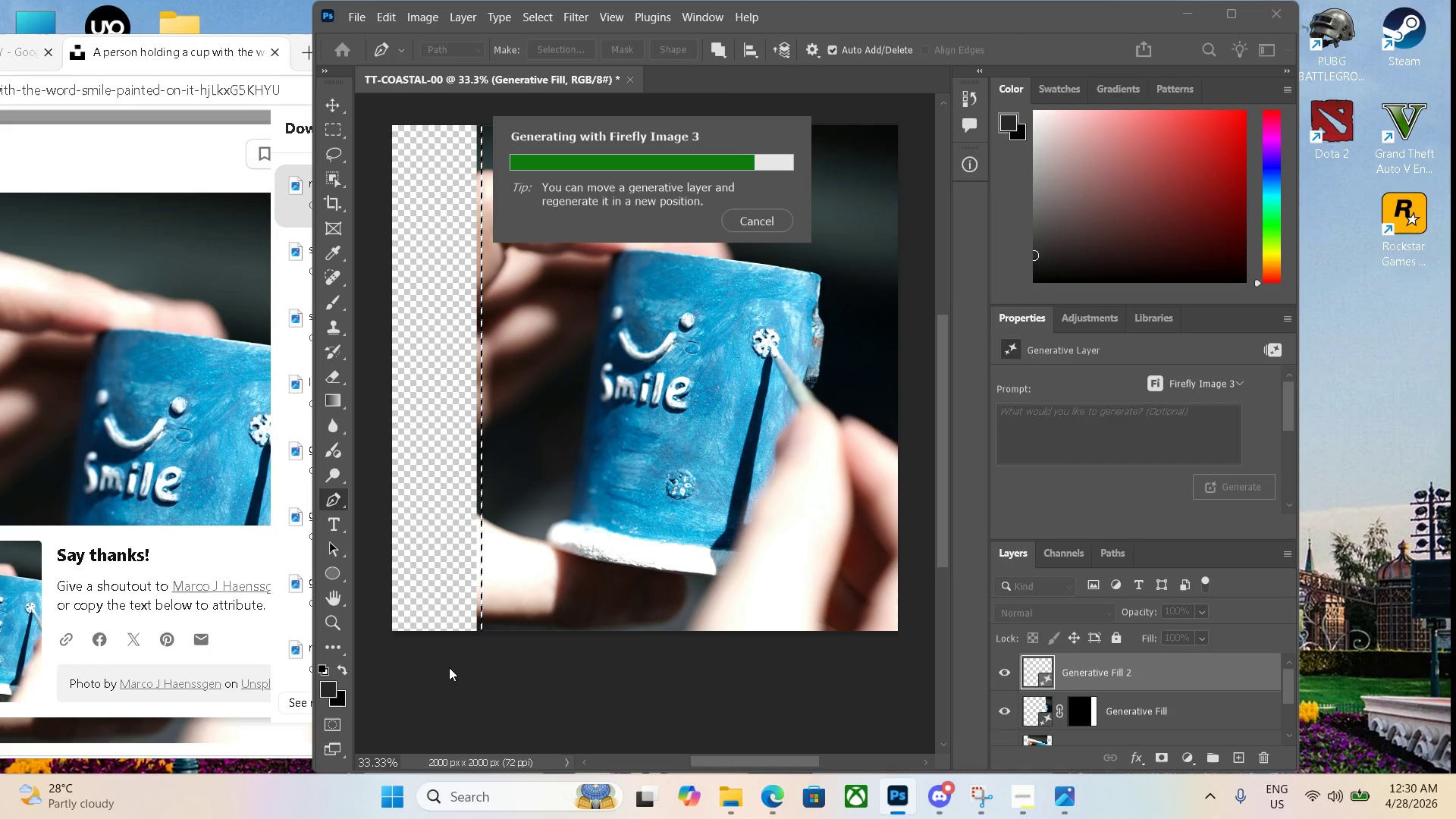 
wait(19.59)
 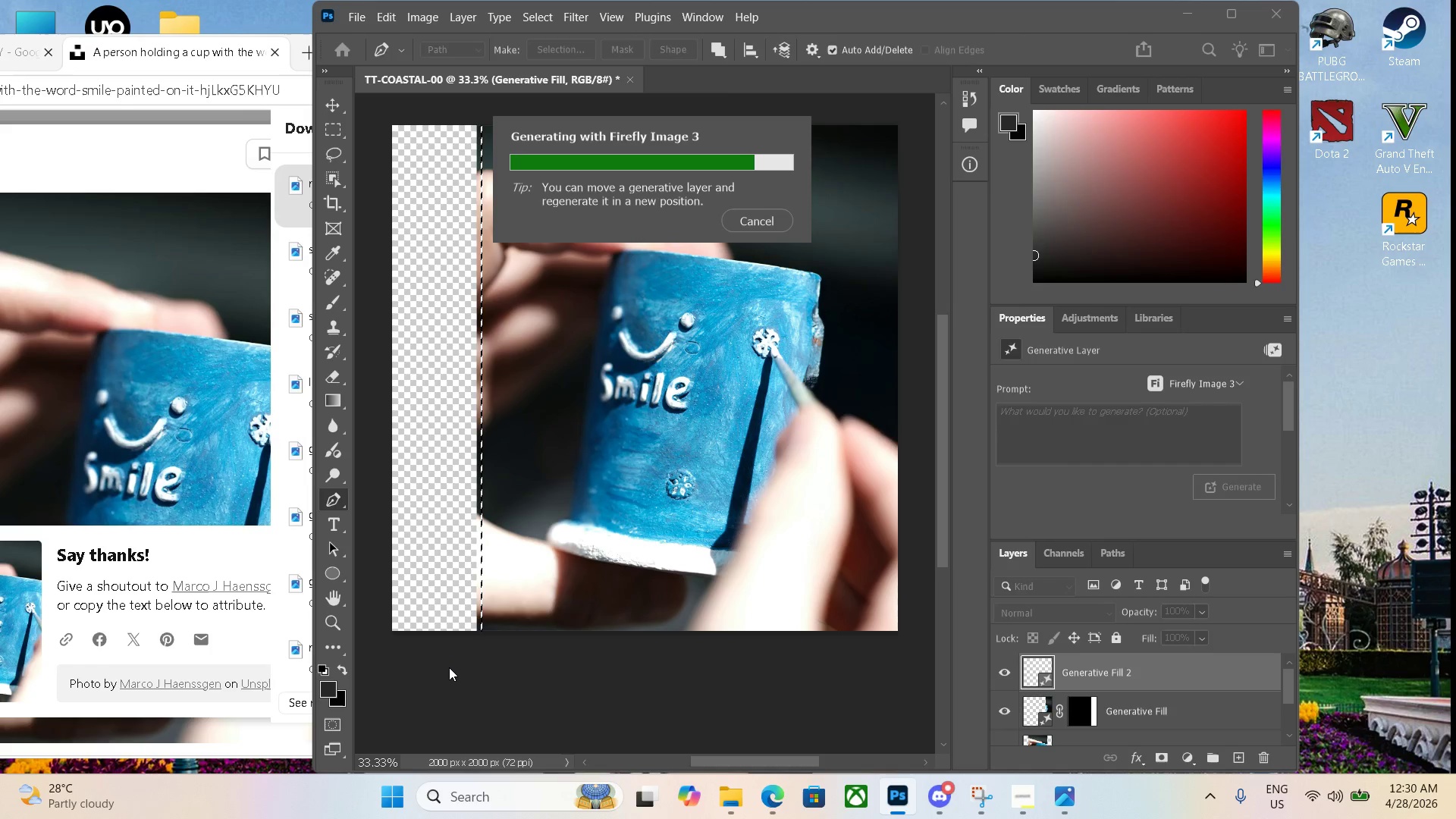 
scroll: coordinate [447, 660], scroll_direction: up, amount: 4.0
 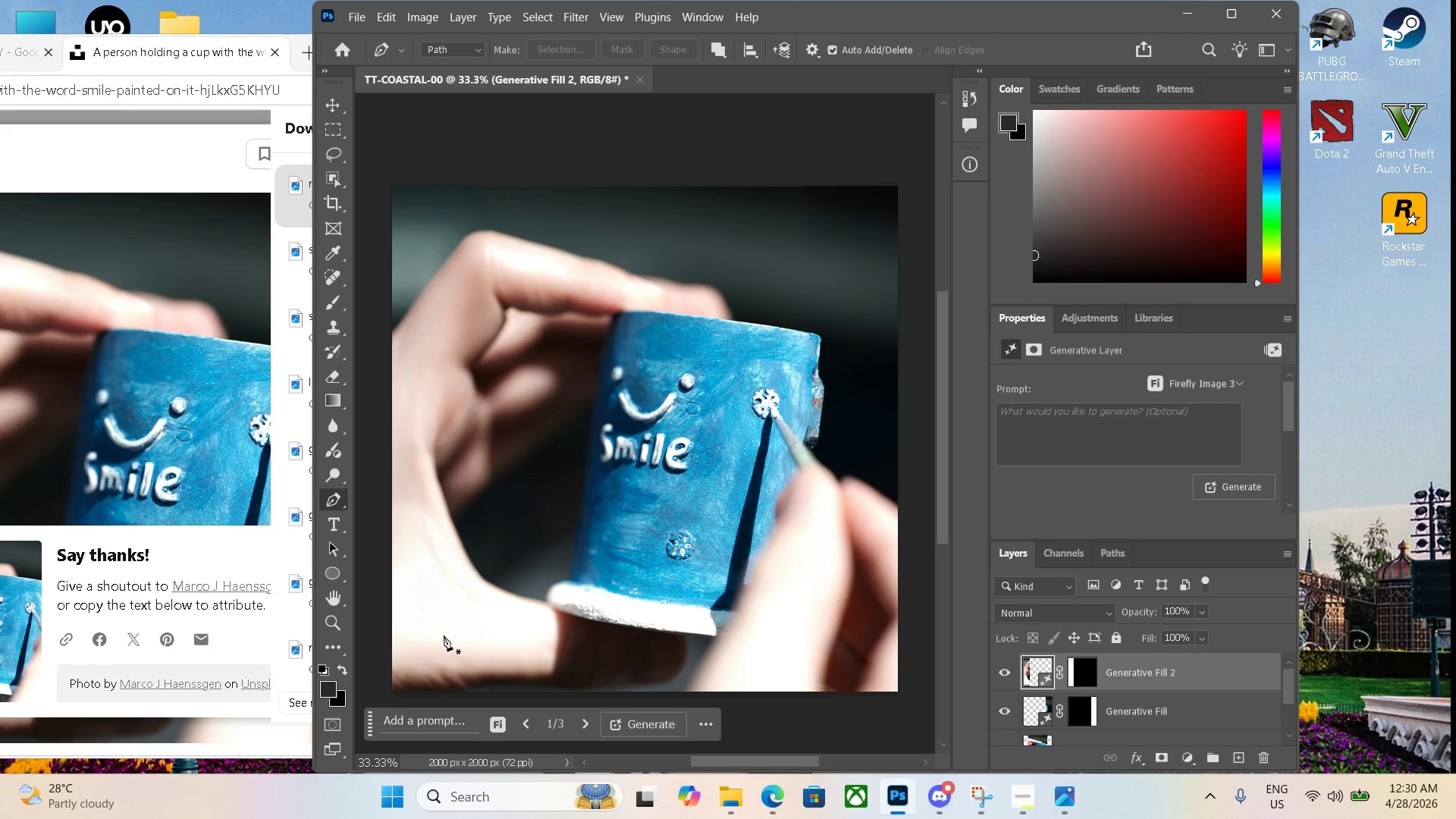 
scroll: coordinate [497, 665], scroll_direction: down, amount: 3.0
 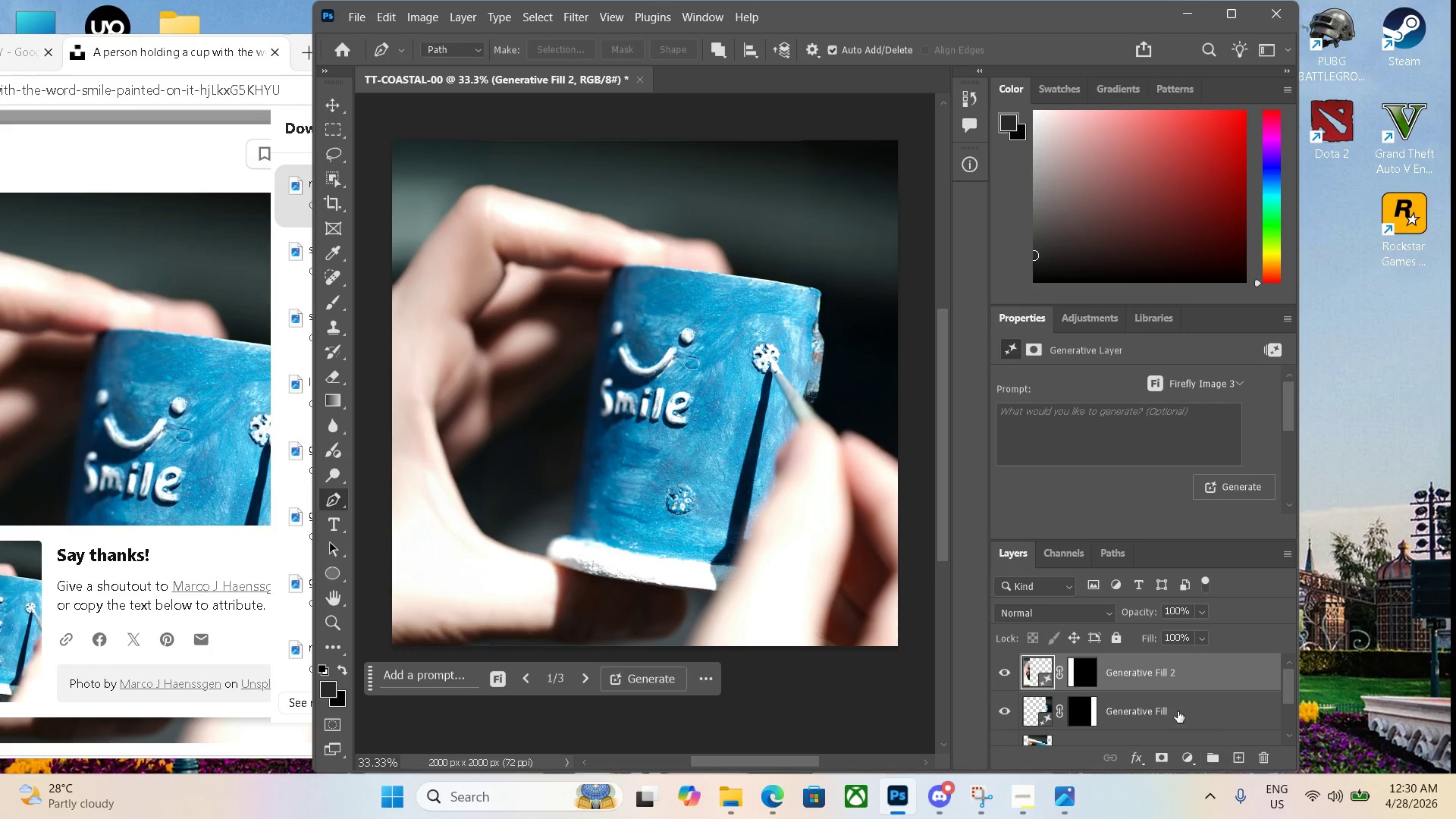 
left_click([1168, 708])
 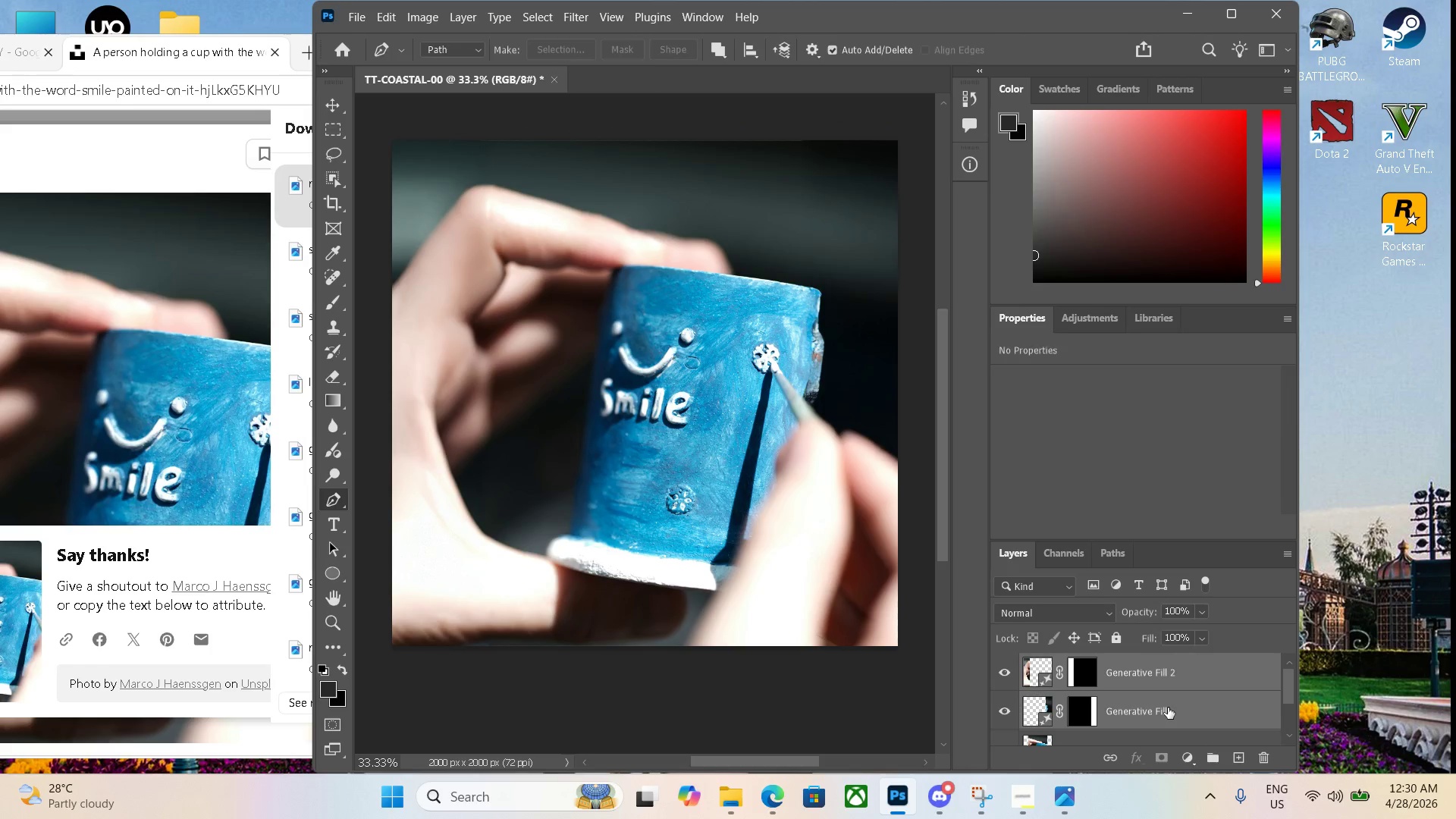 
left_click([1166, 696])
 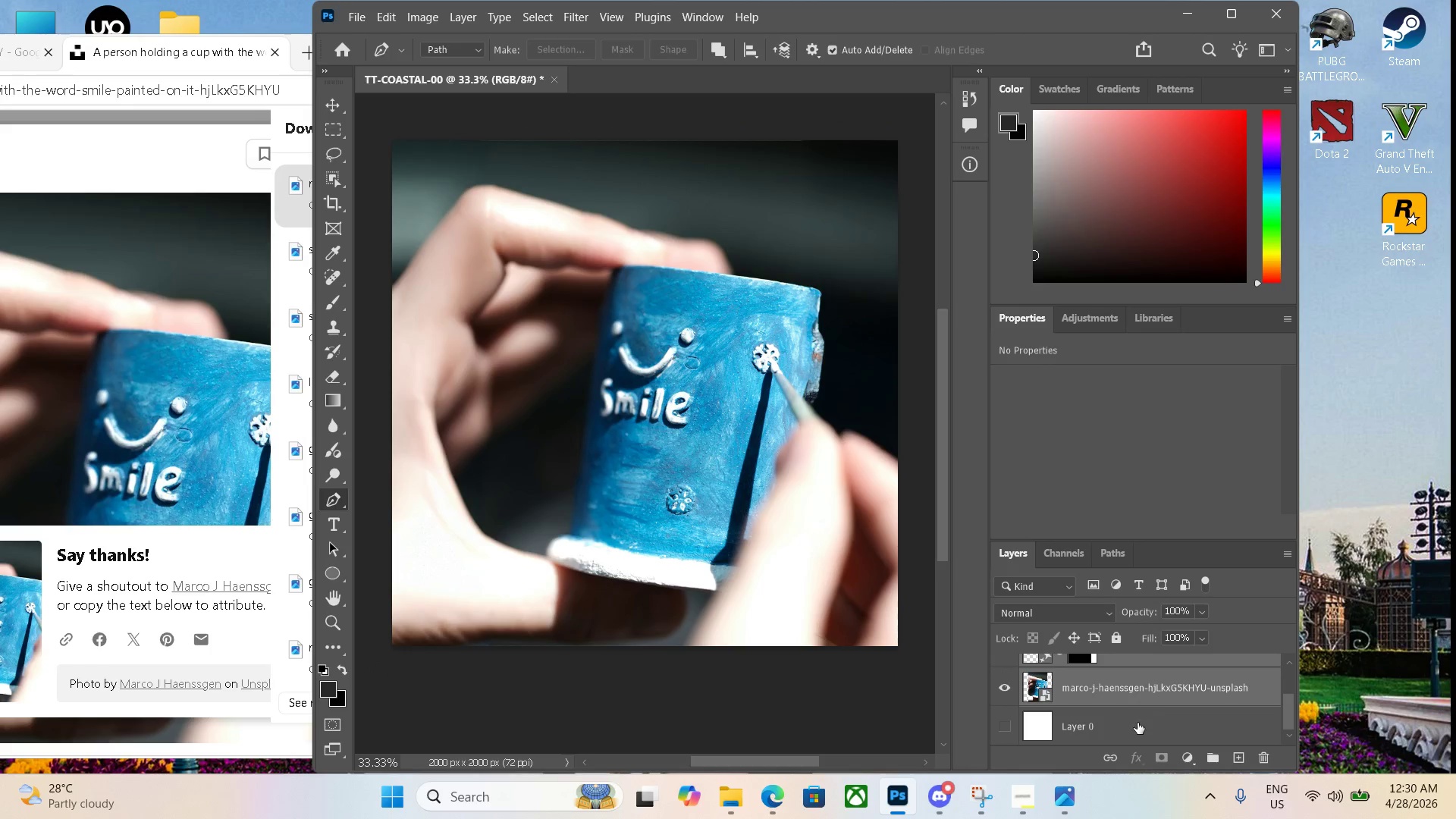 
scroll: coordinate [1168, 708], scroll_direction: down, amount: 5.0
 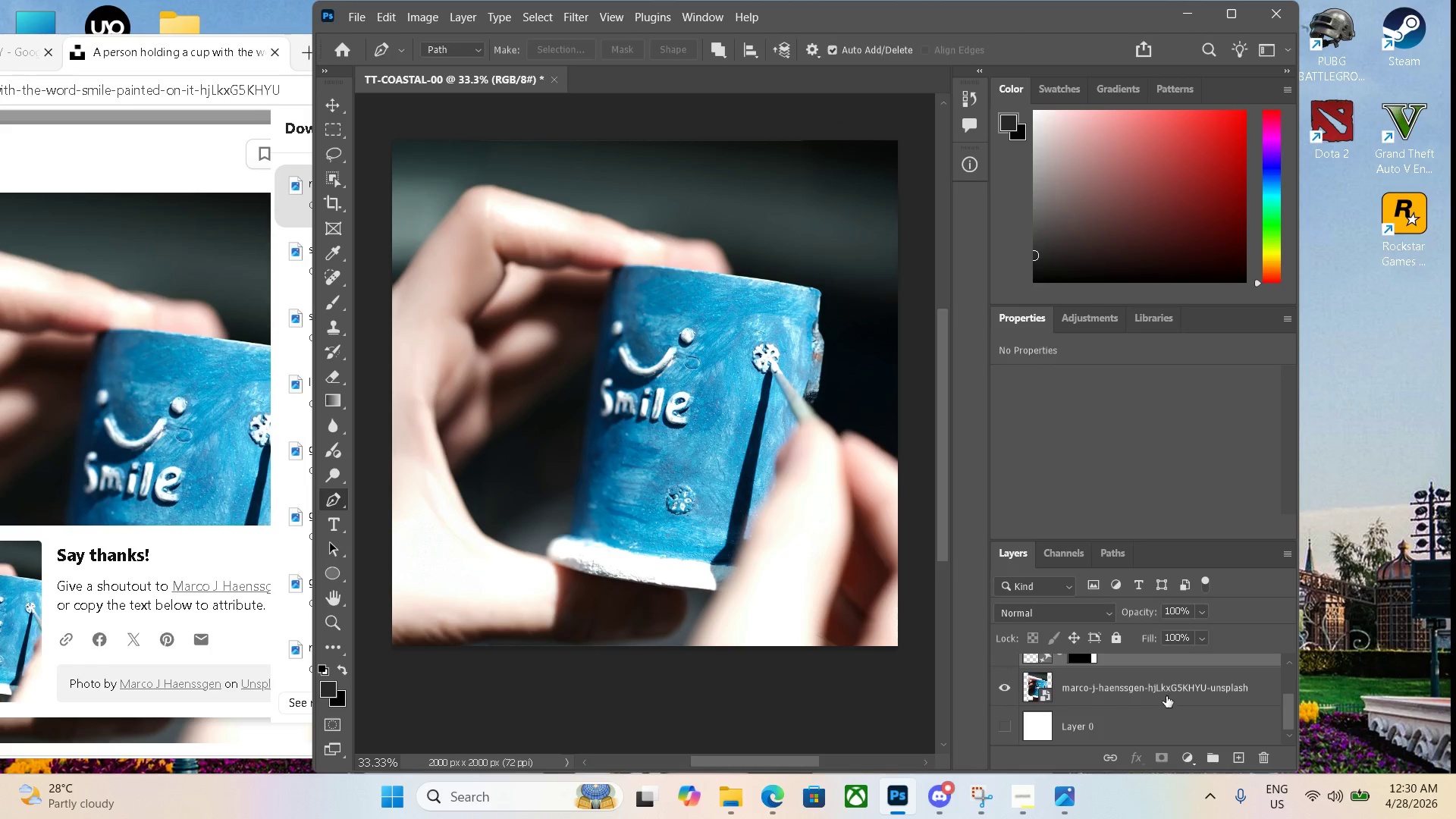 
double_click([1137, 724])
 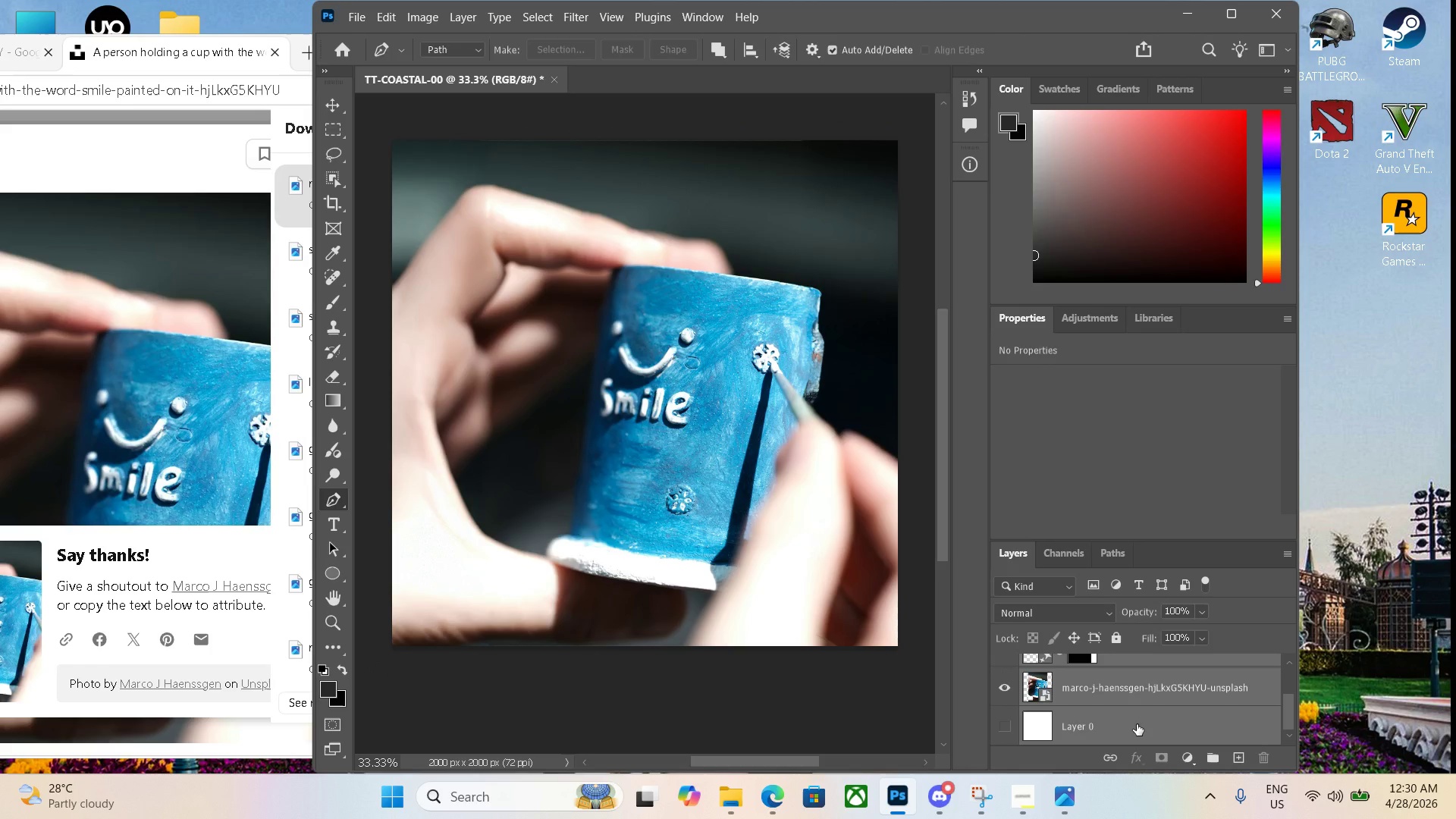 
key(Shift+E)
 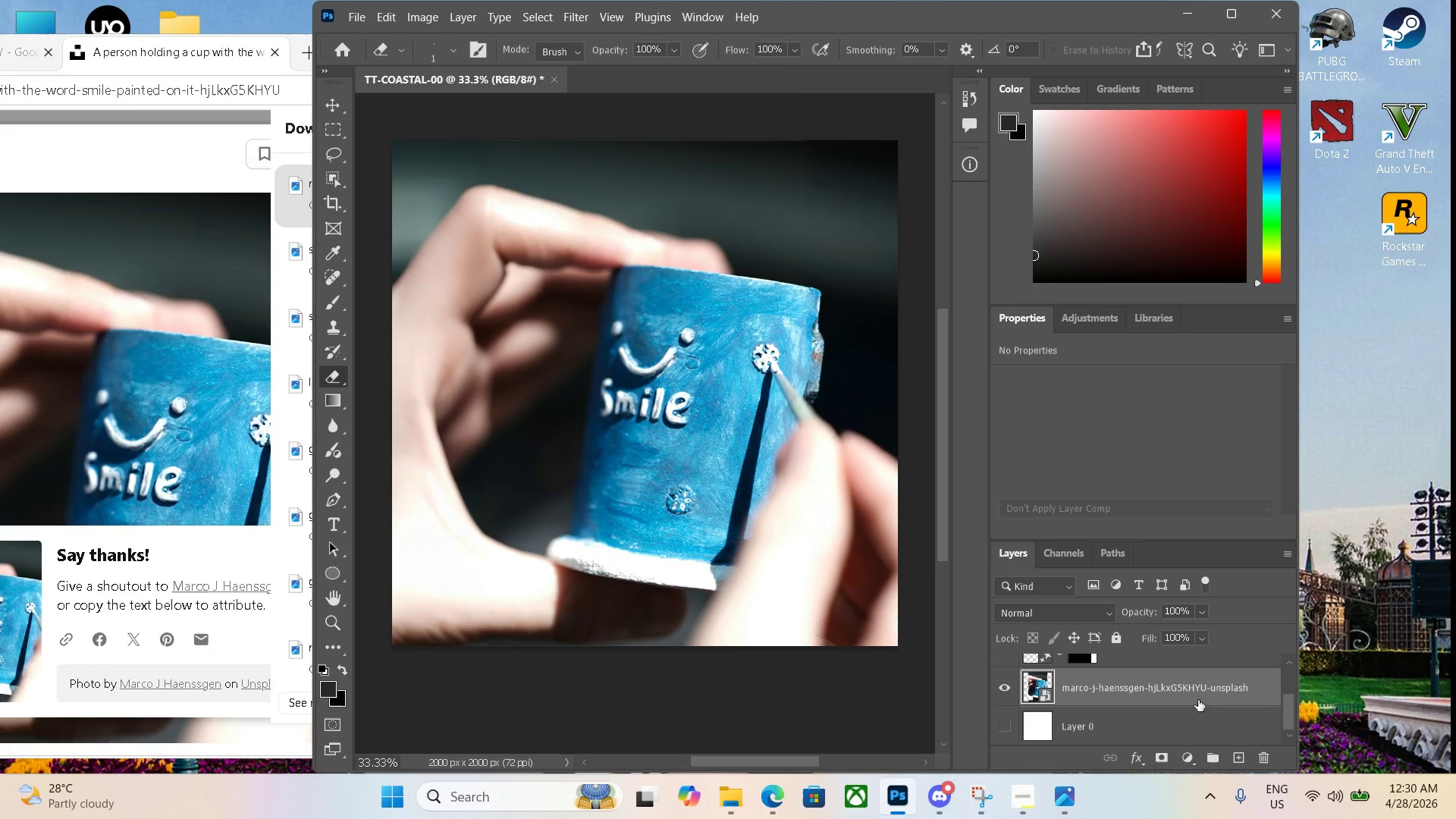 
scroll: coordinate [1190, 704], scroll_direction: up, amount: 4.0
 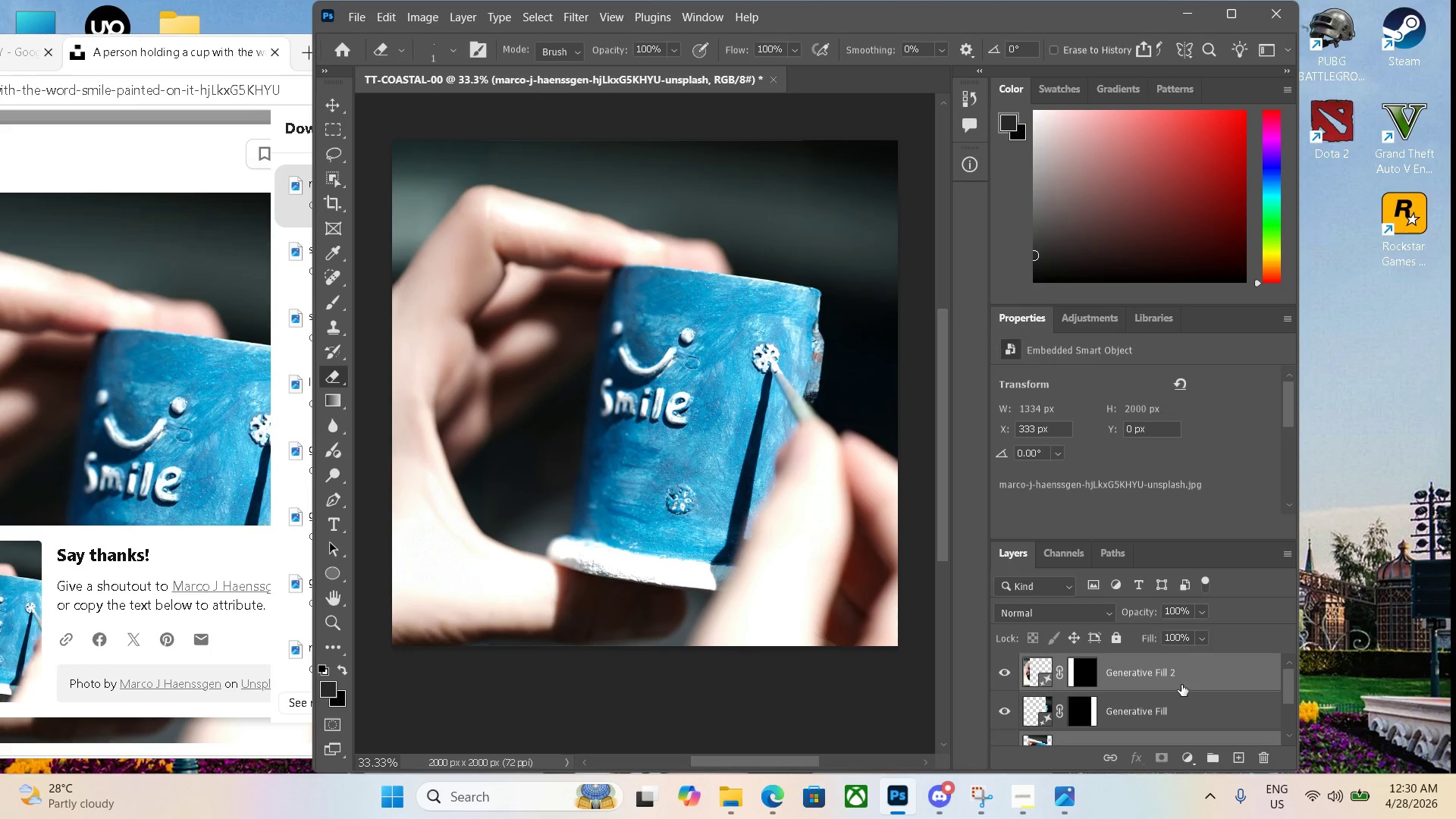 
double_click([1169, 709])
 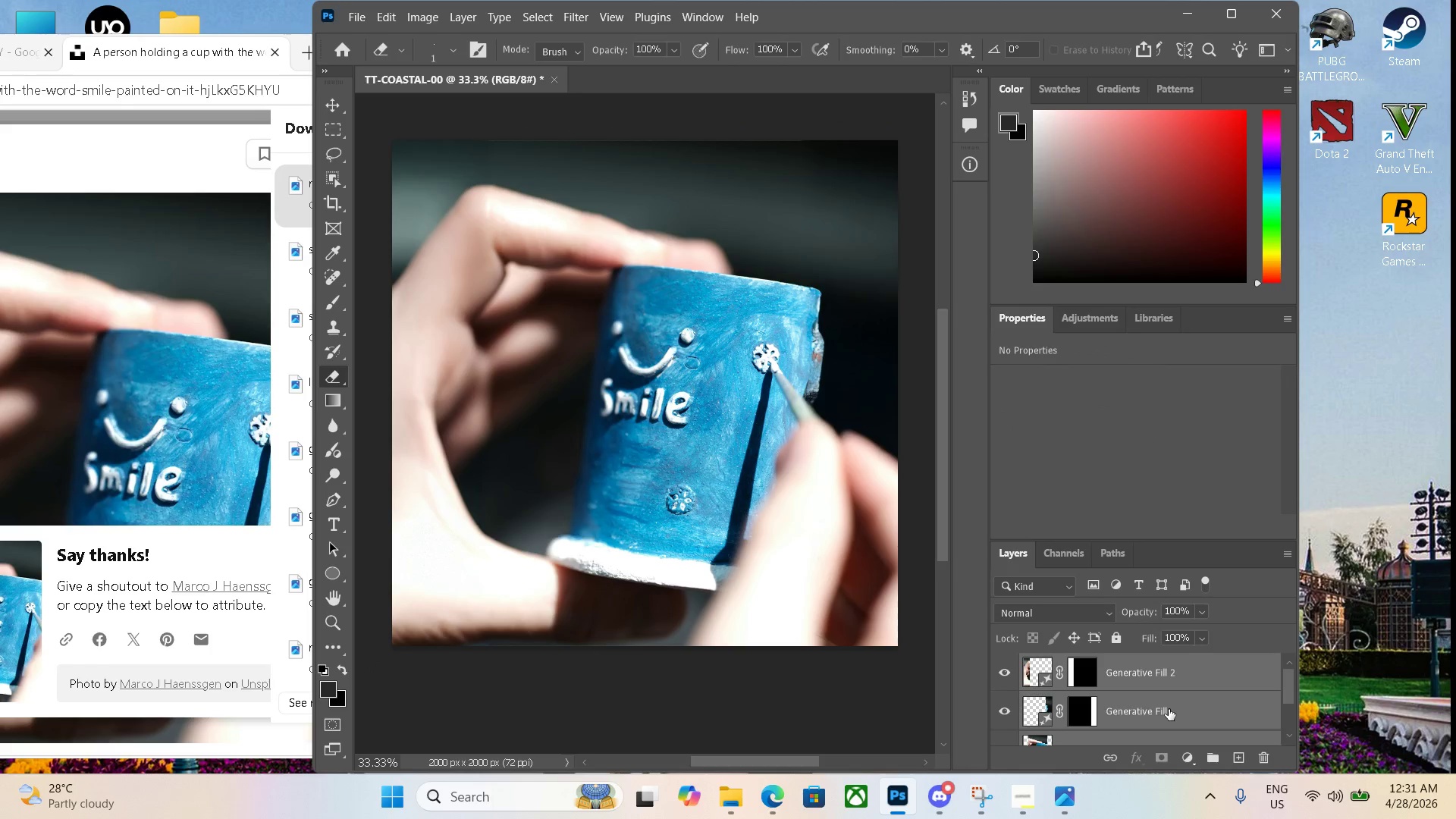 
scroll: coordinate [1169, 709], scroll_direction: down, amount: 5.0
 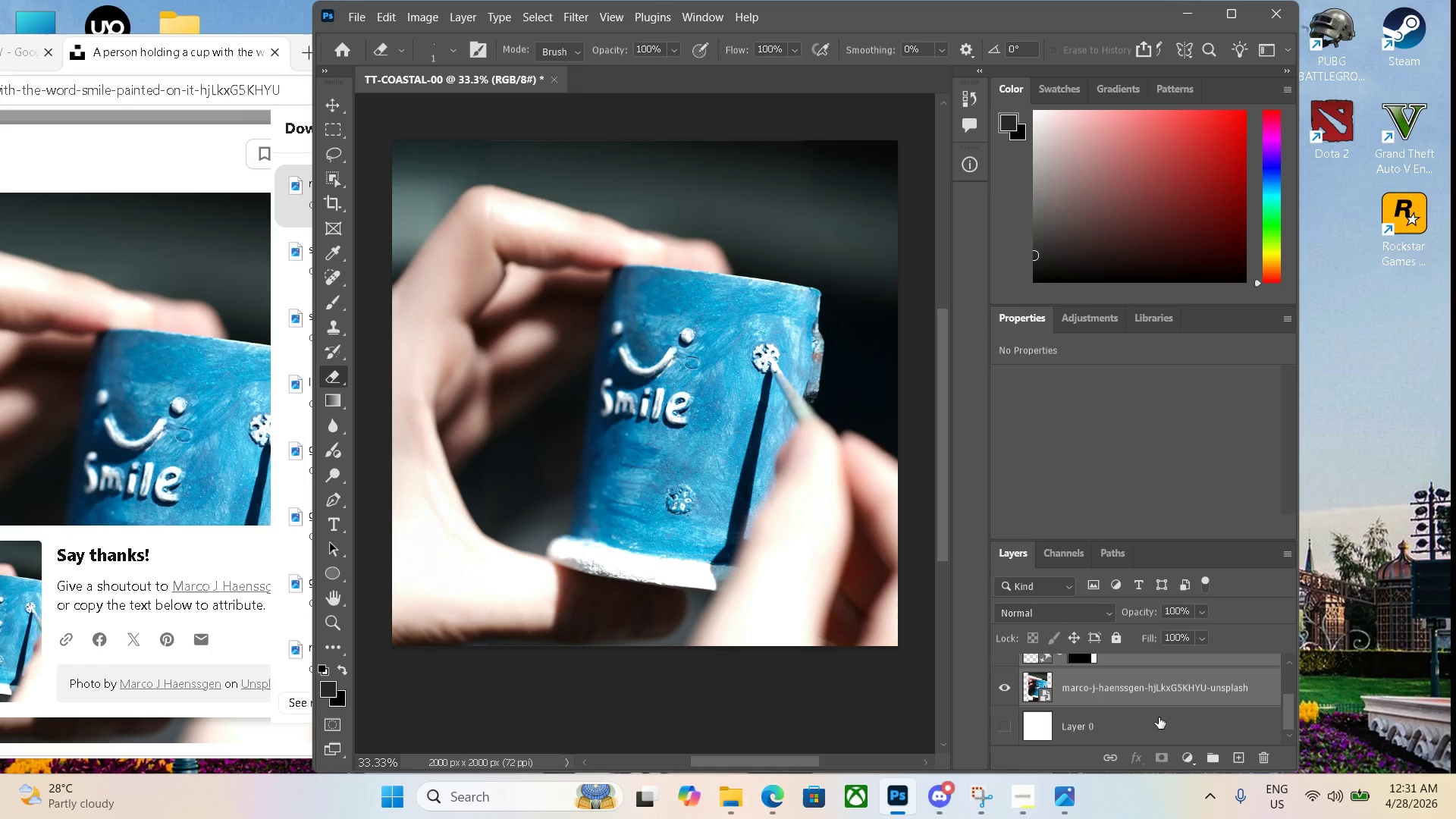 
left_click([1156, 723])
 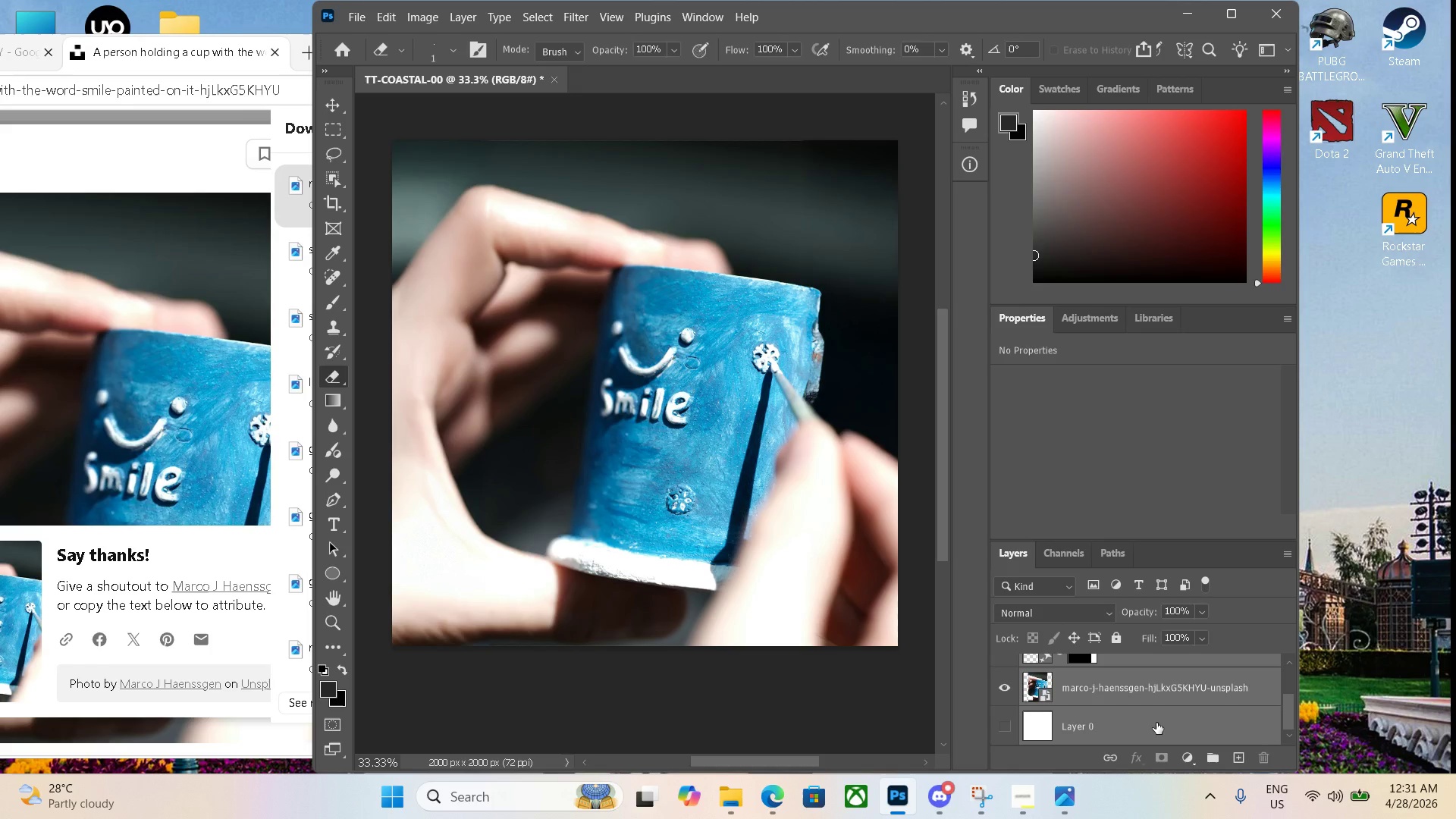 
key(Control+E)
 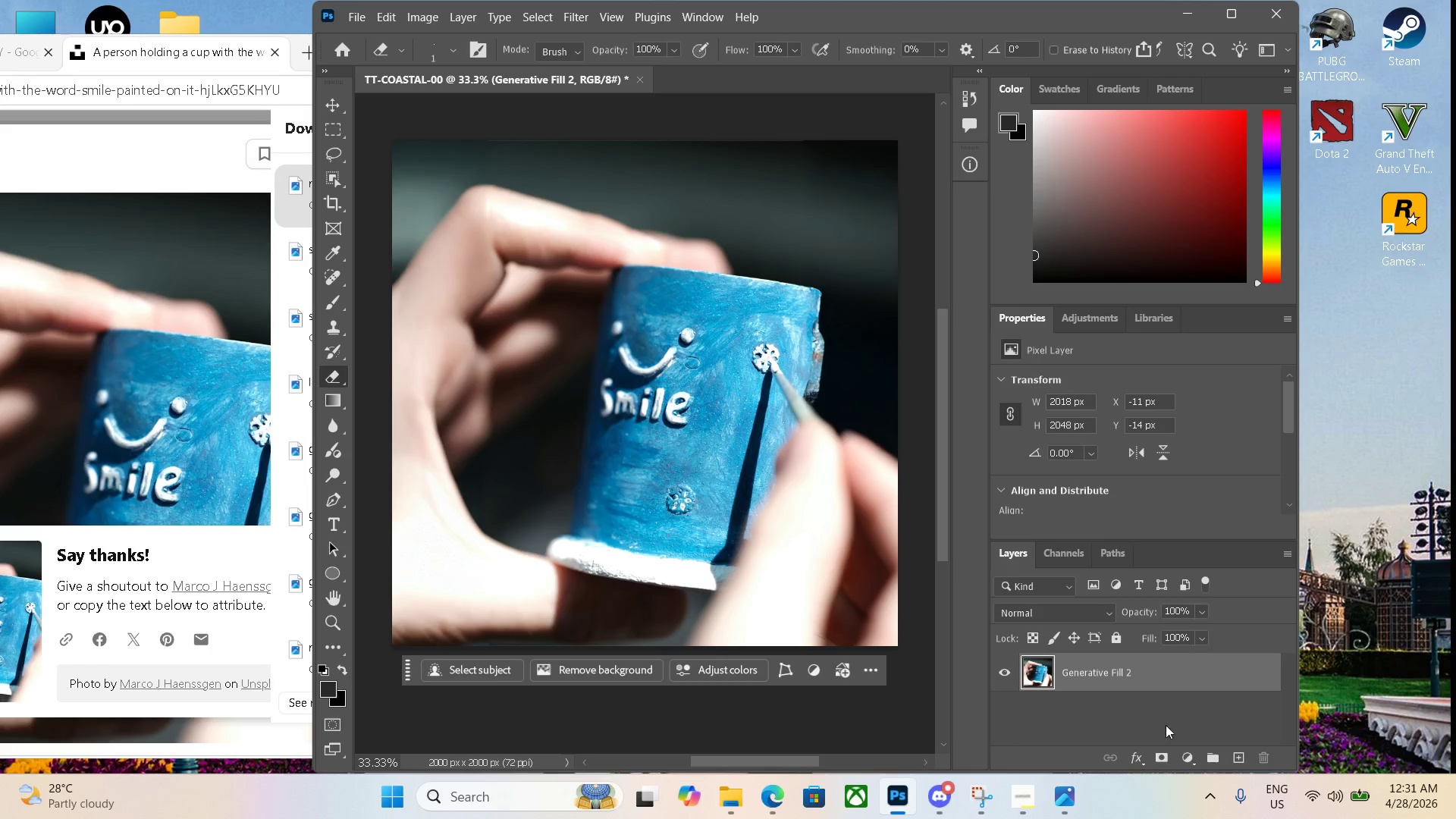 
left_click([1187, 758])
 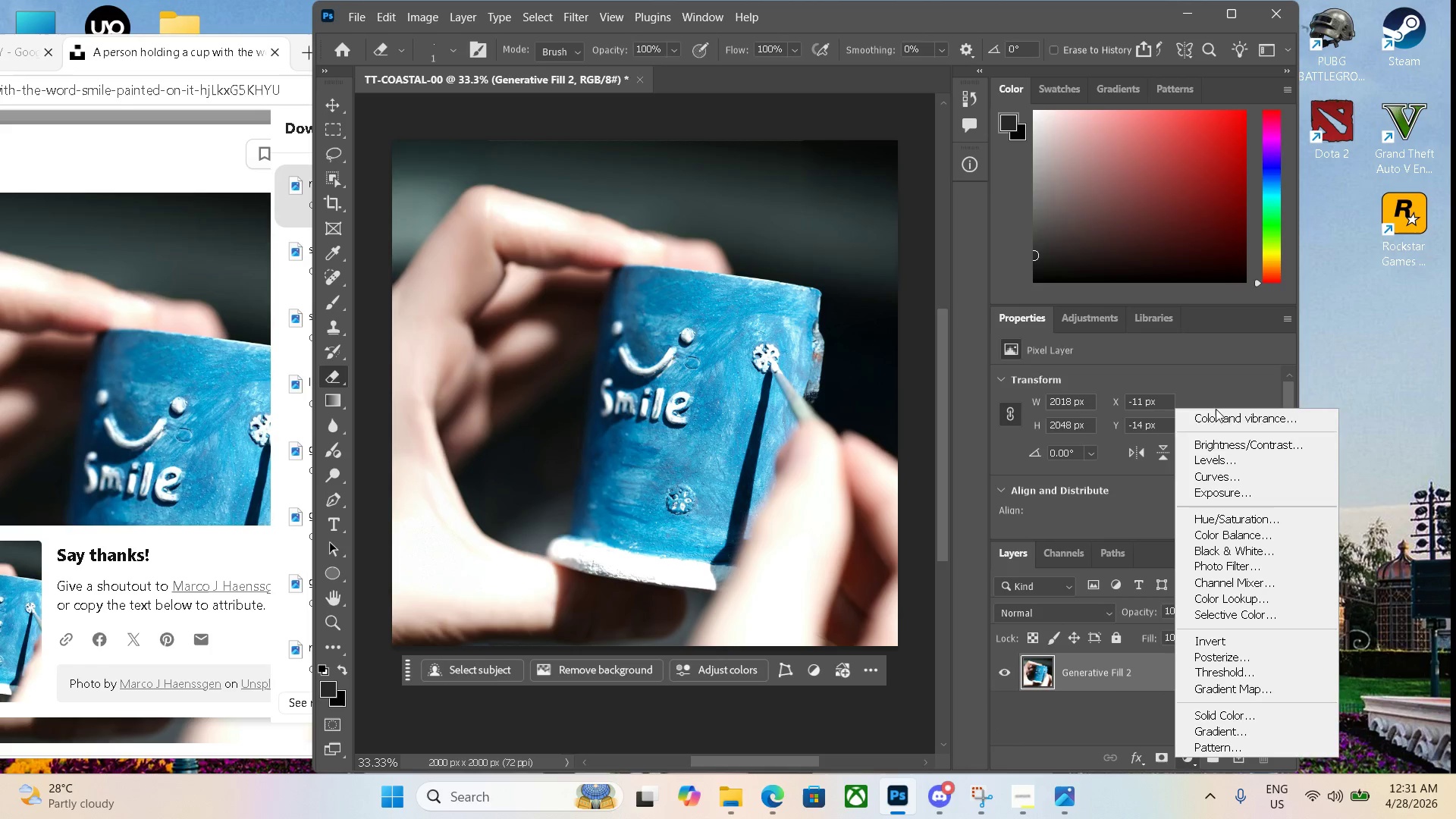 
left_click([1216, 413])
 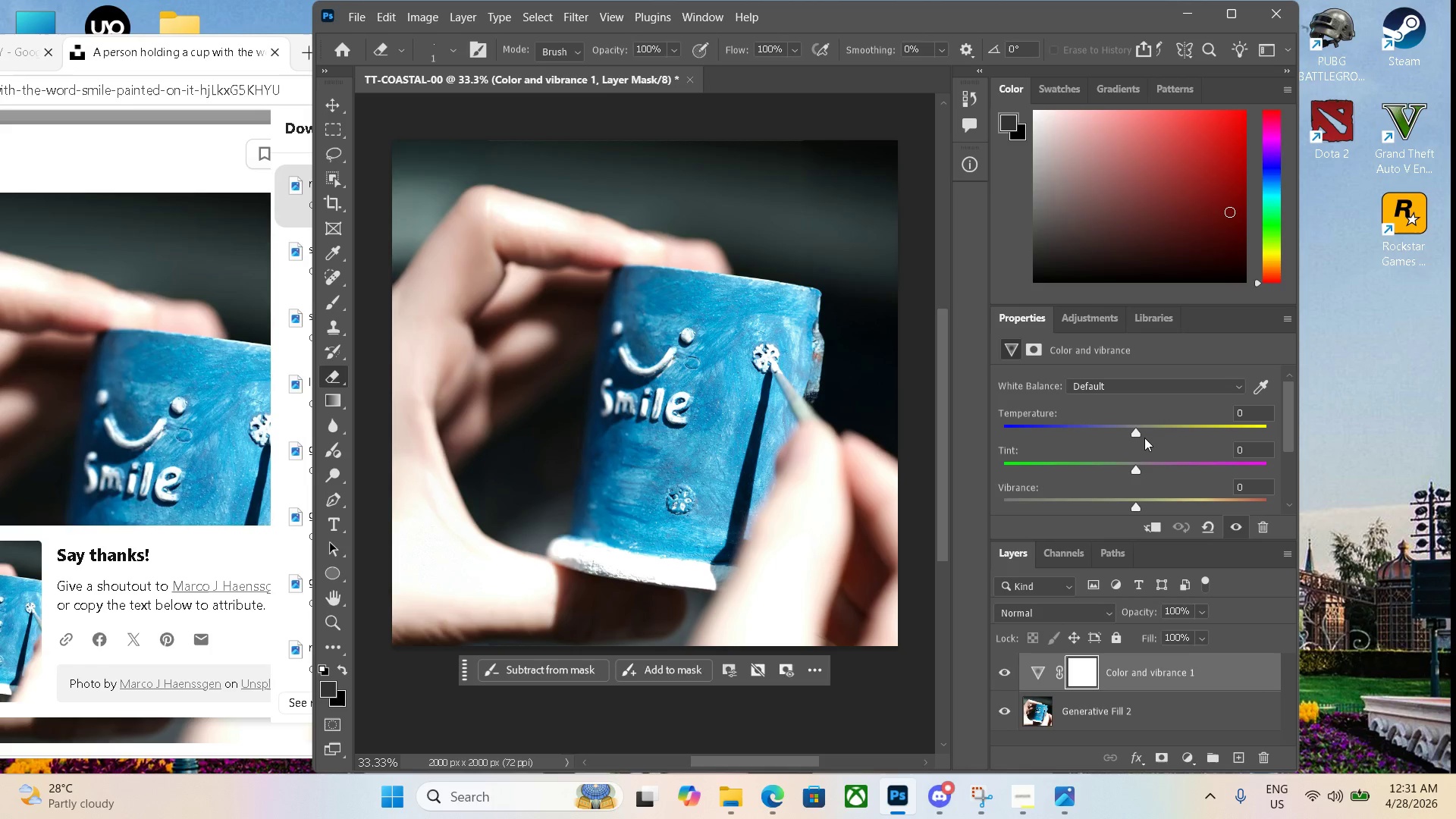 
left_click_drag(start_coordinate=[1139, 435], to_coordinate=[1177, 435])
 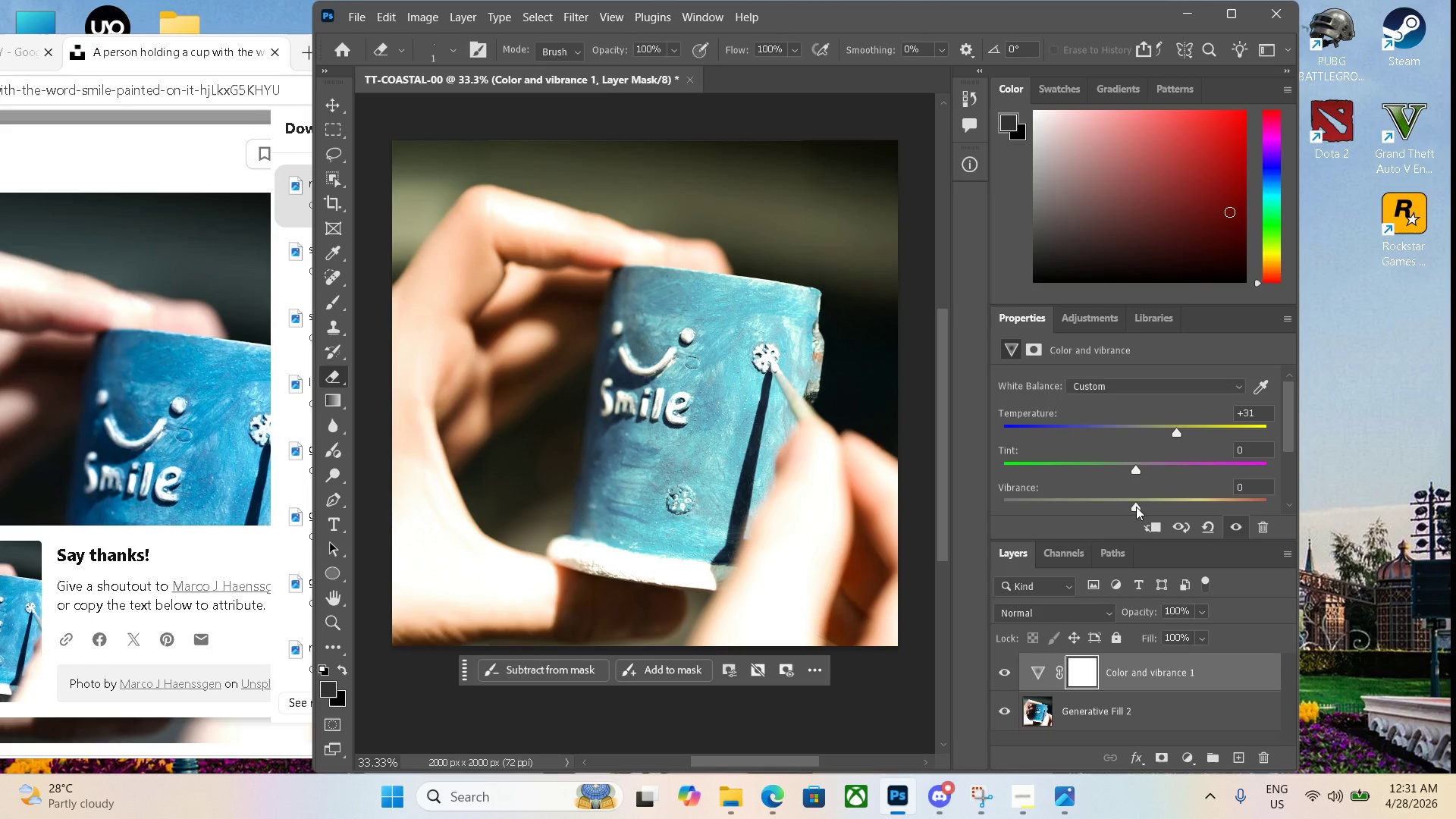 
left_click_drag(start_coordinate=[1136, 507], to_coordinate=[1178, 509])
 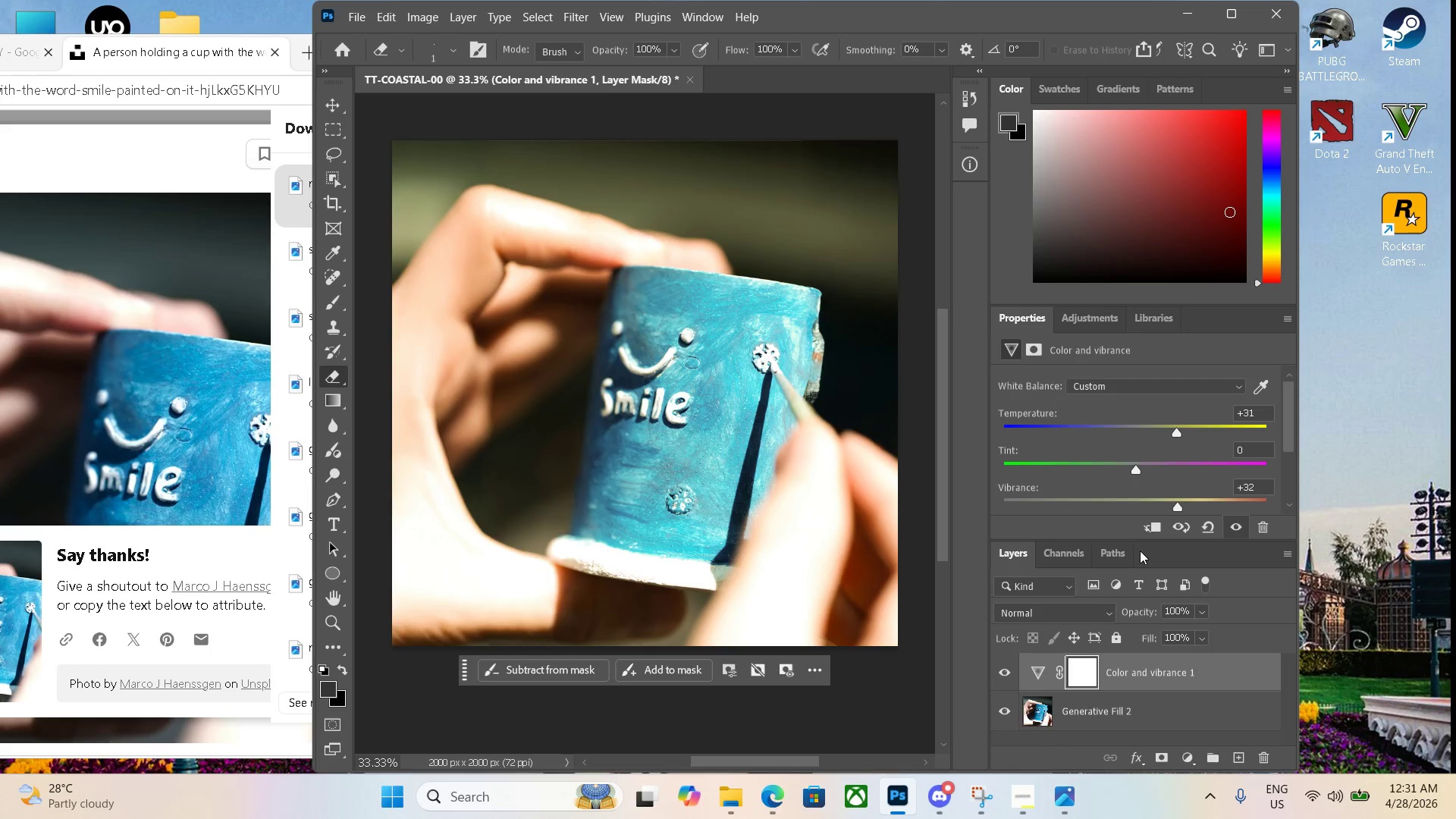 
scroll: coordinate [1130, 562], scroll_direction: down, amount: 1.0
 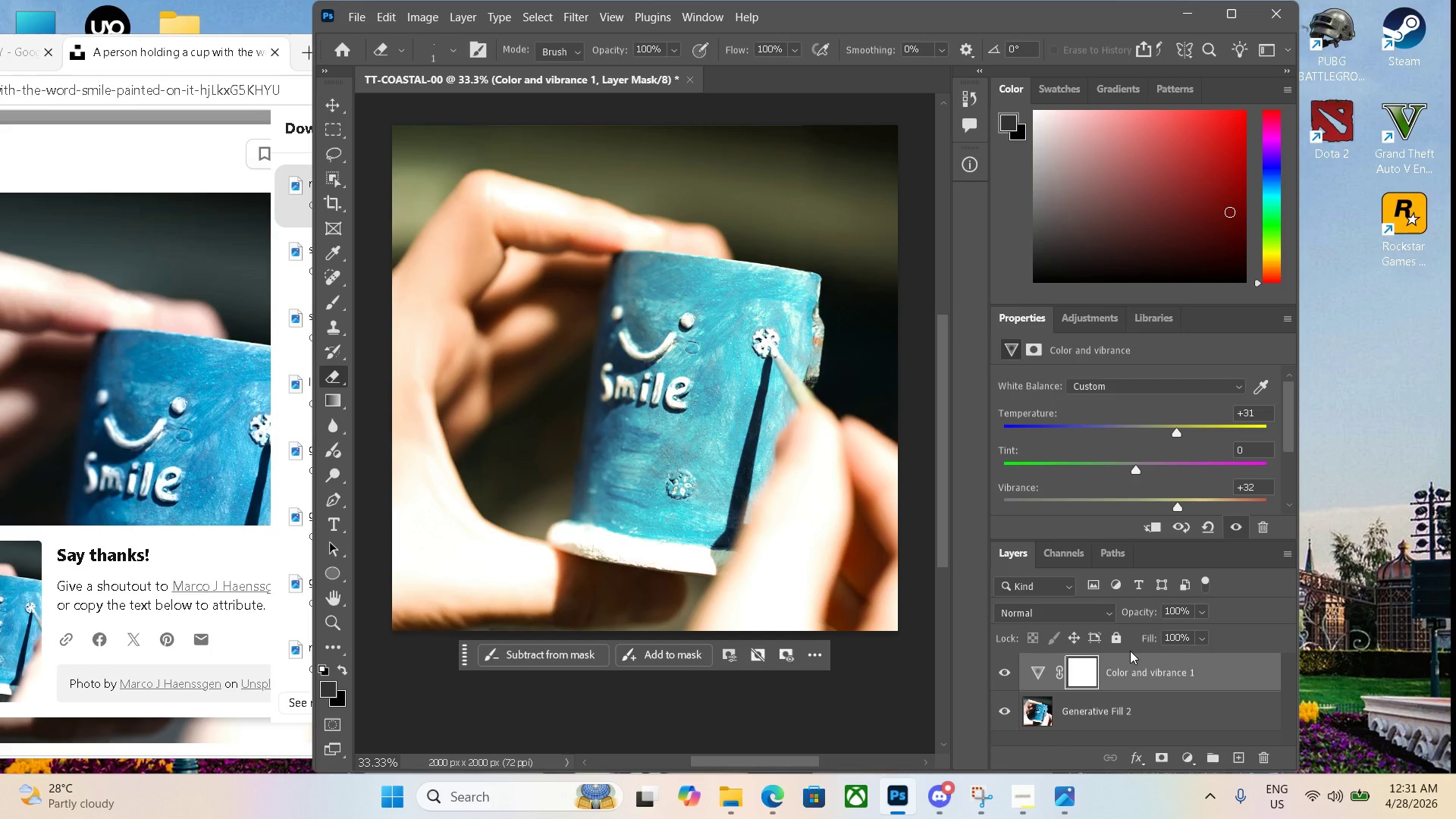 
scroll: coordinate [1128, 651], scroll_direction: up, amount: 1.0
 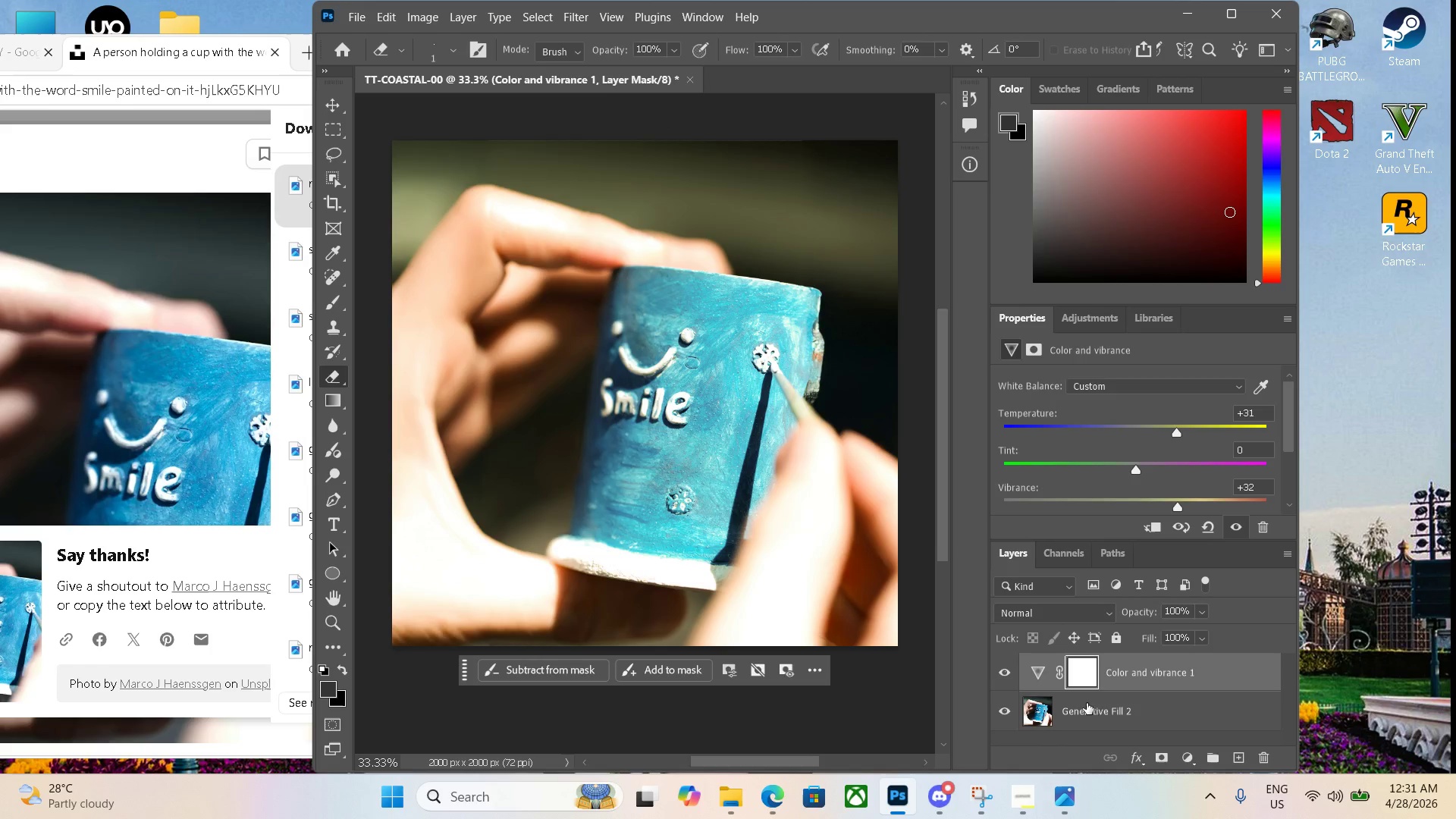 
key(Alt+Control+Shift+W)
 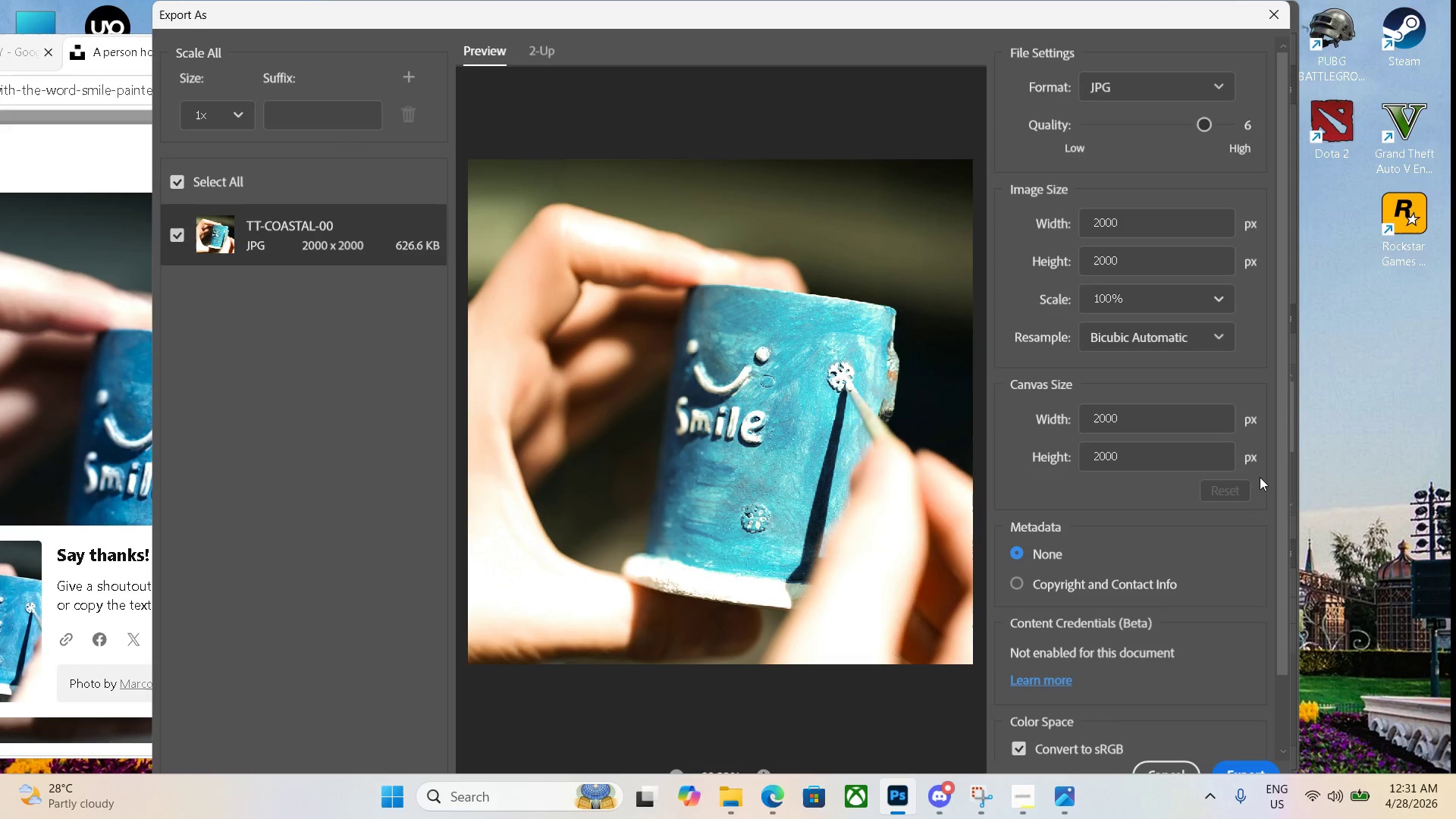 
scroll: coordinate [1216, 620], scroll_direction: down, amount: 3.0
 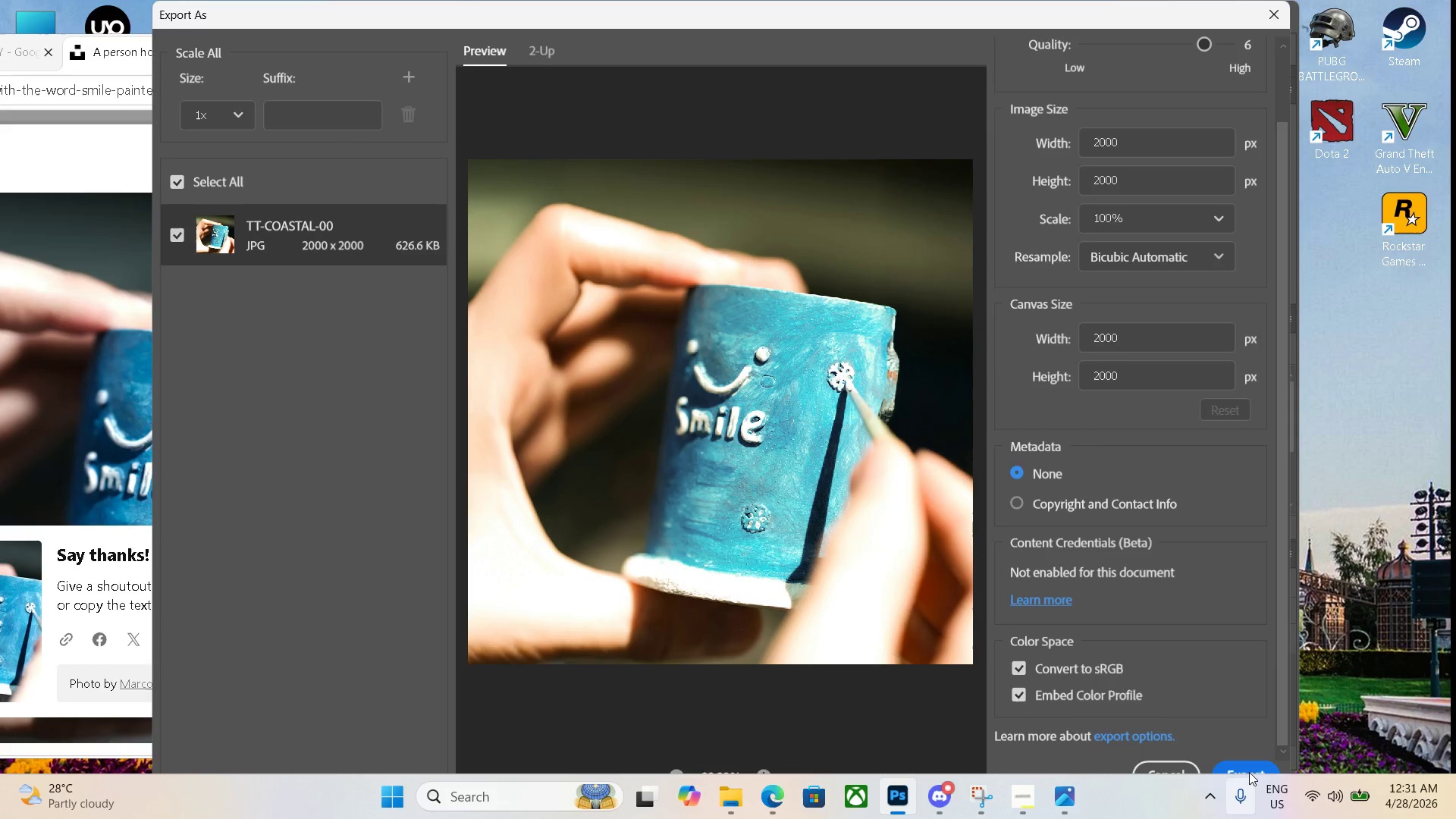 
left_click([1244, 769])
 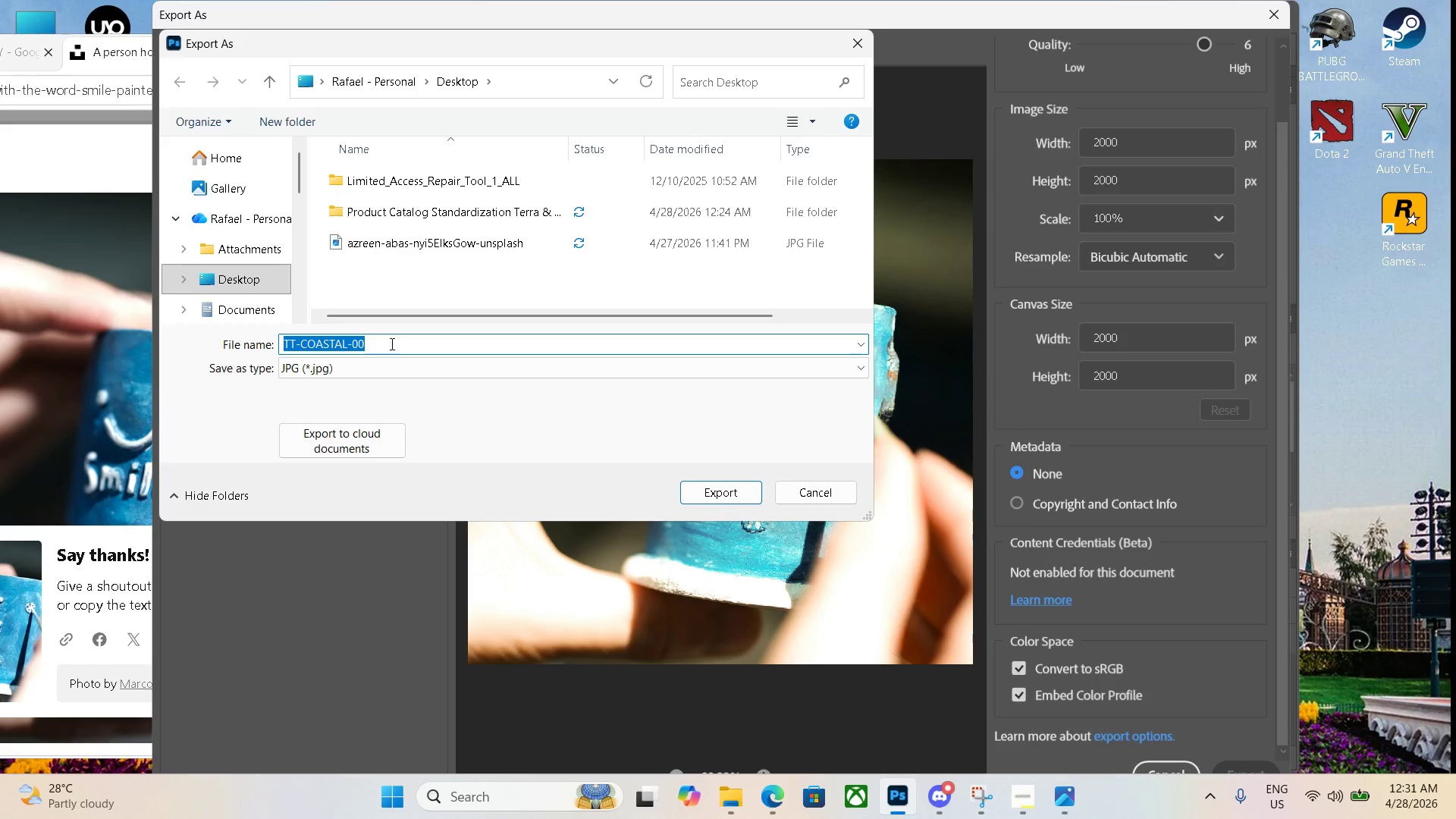 
double_click([392, 343])
 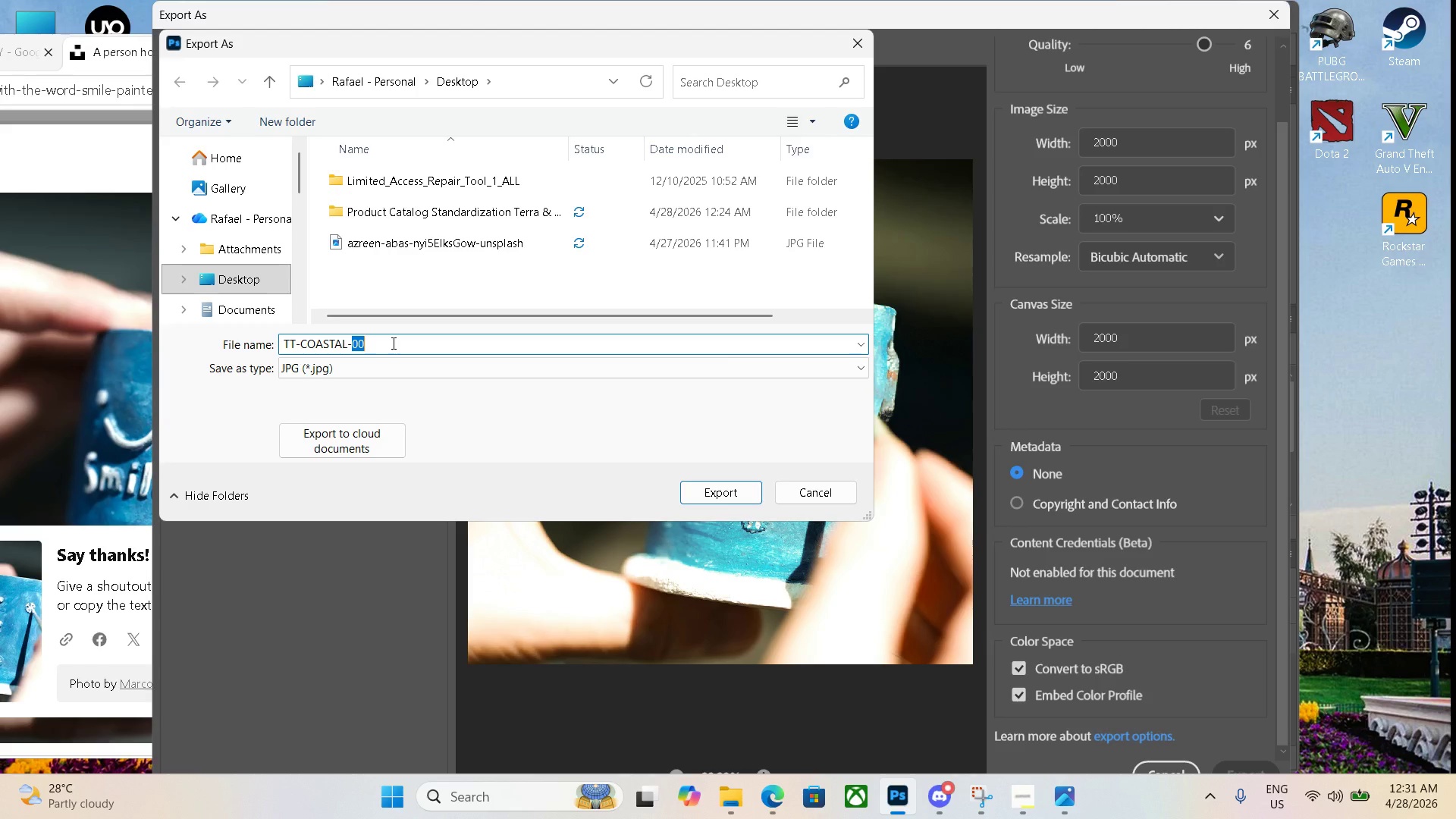 
key(ArrowRight)
 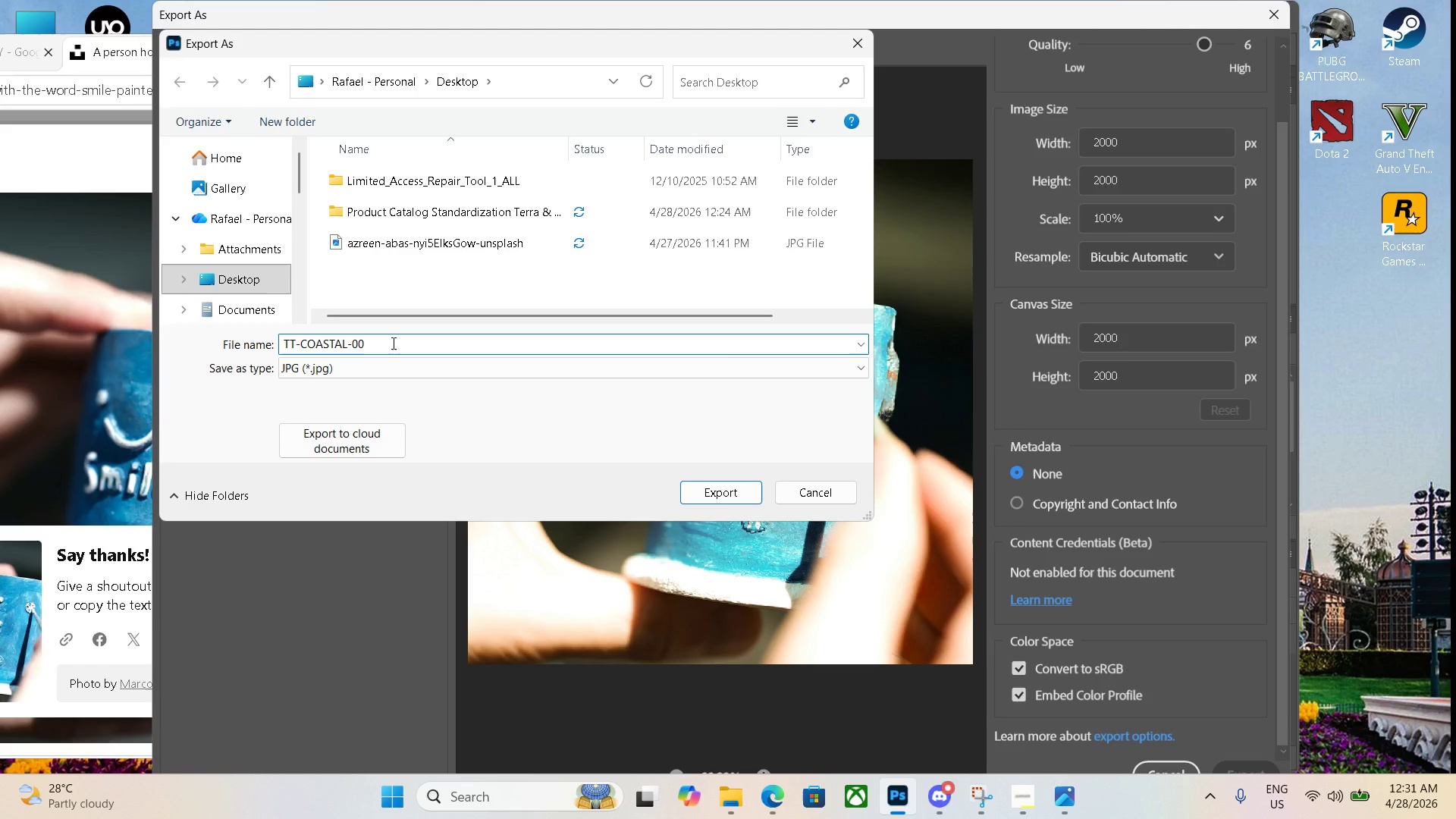 
key(Backspace)
type(10)
 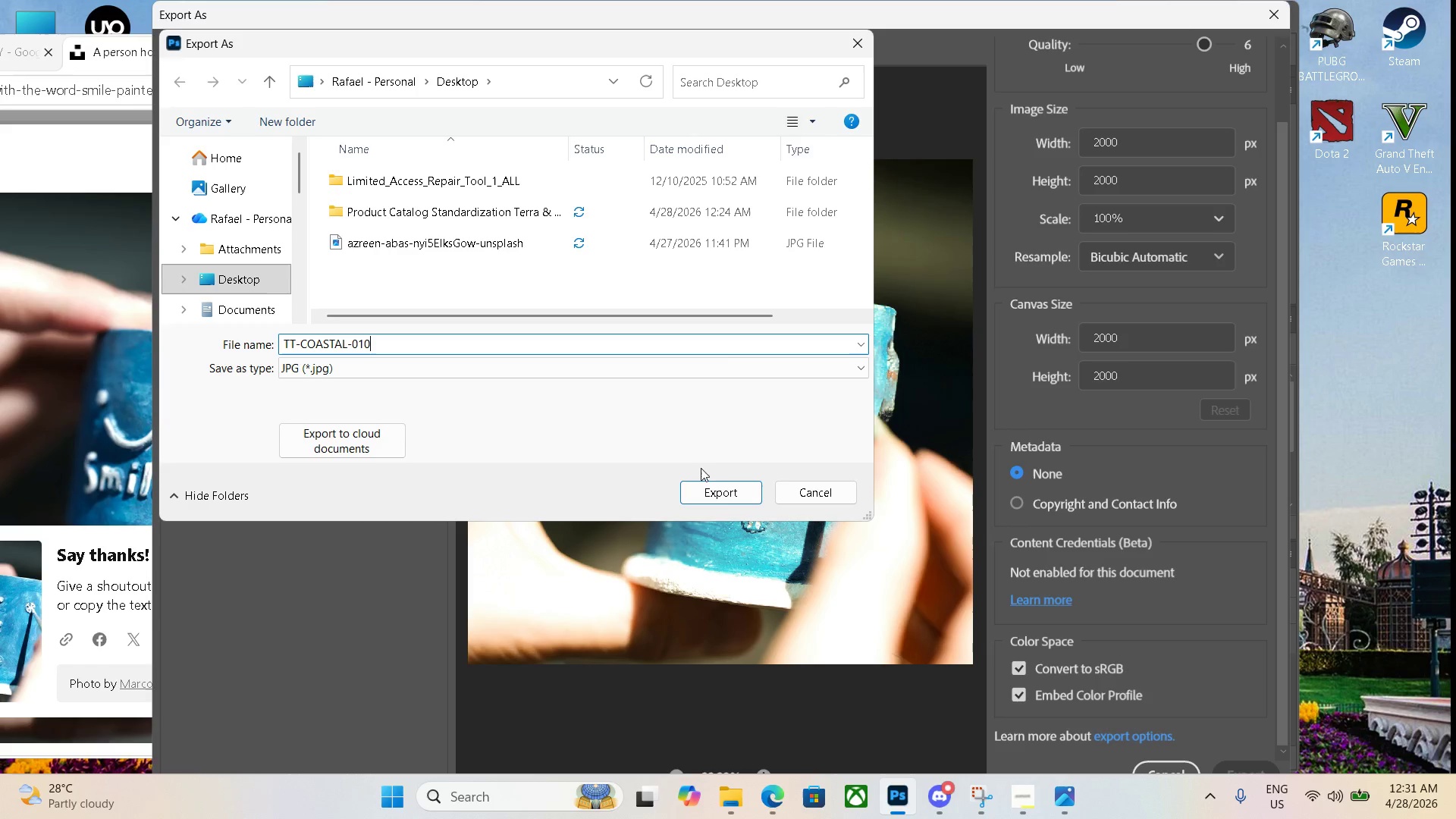 
left_click([714, 498])
 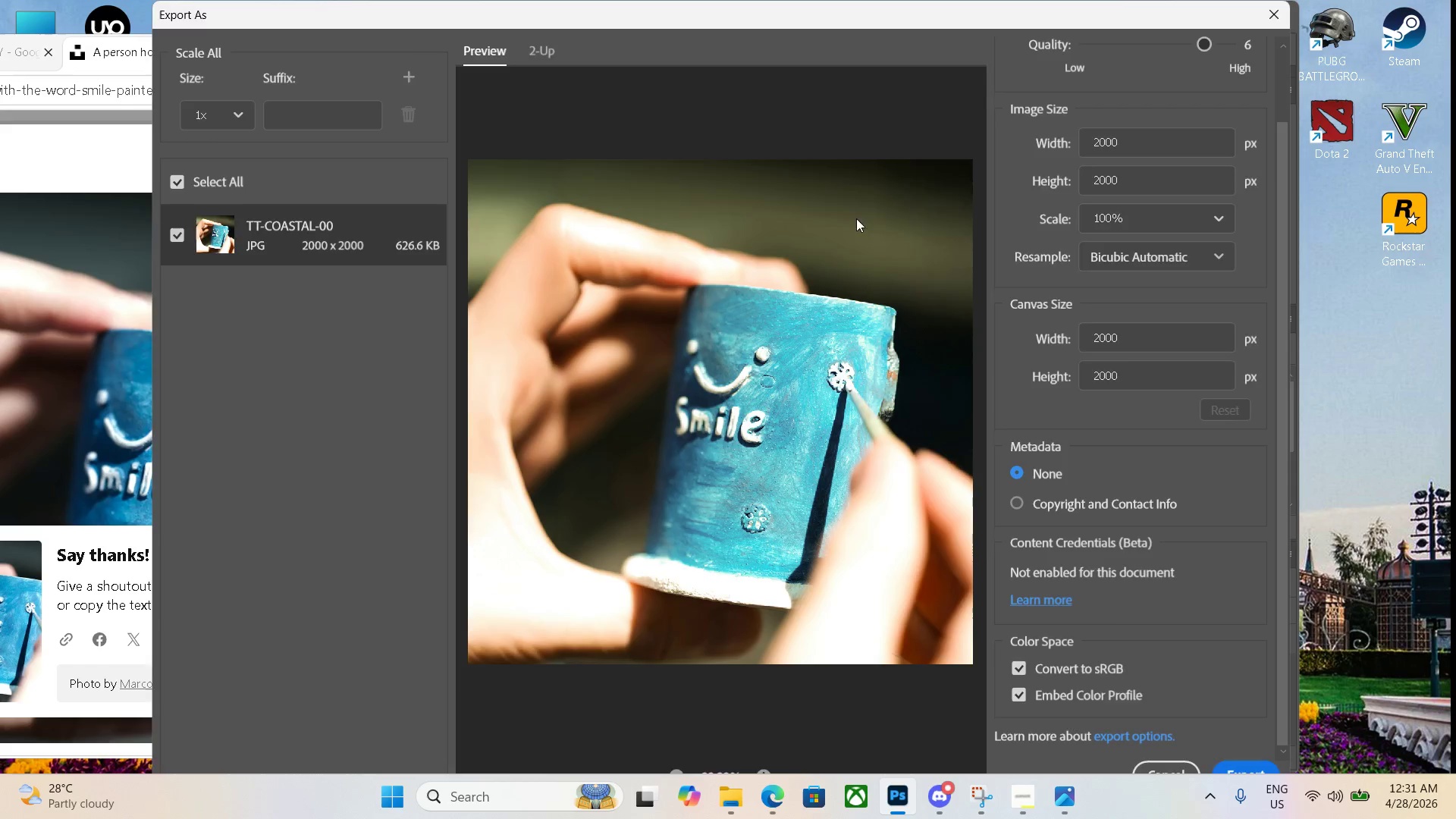 
scroll: coordinate [886, 251], scroll_direction: up, amount: 2.0
 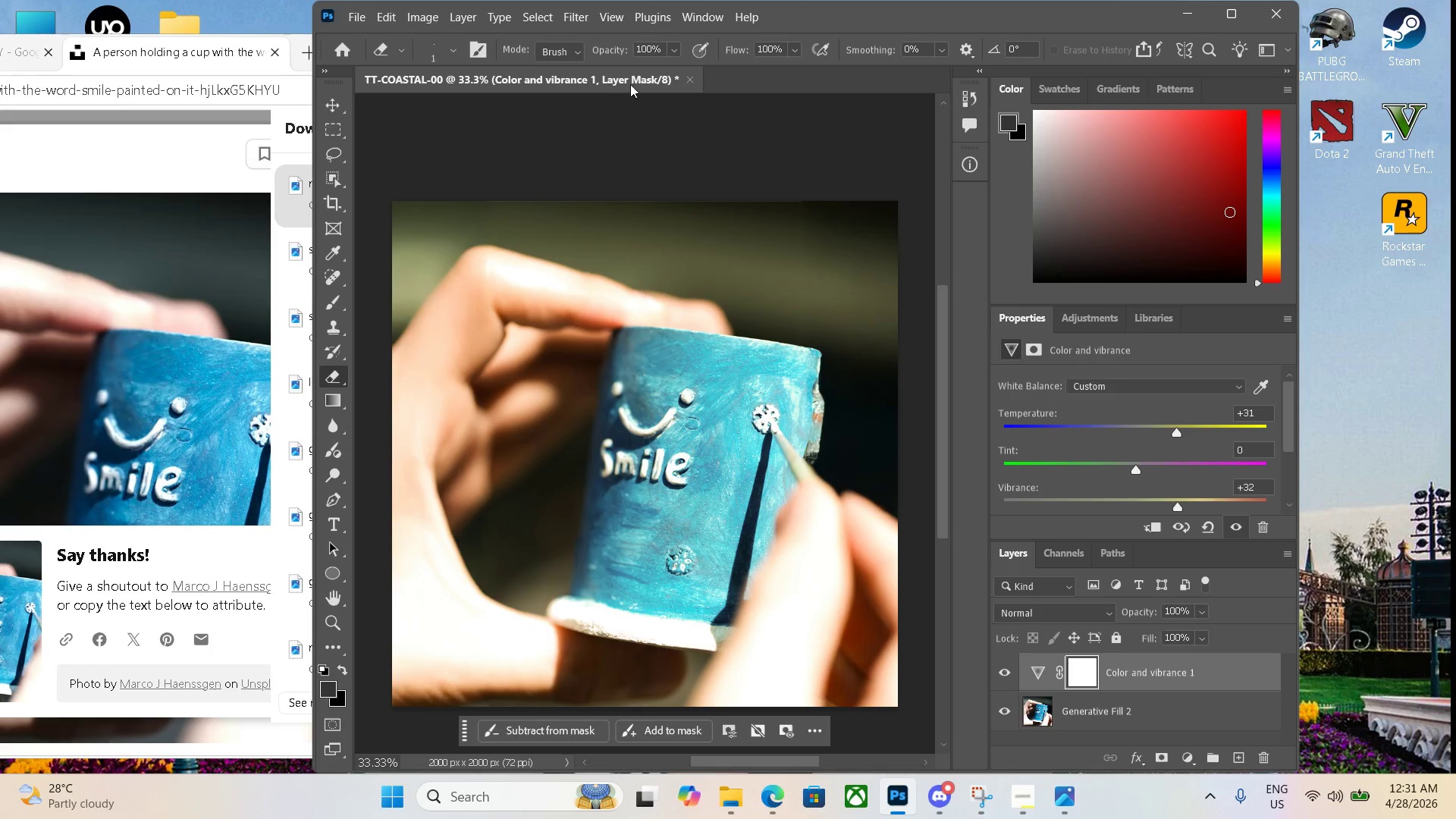 
mouse_move([700, 76])
 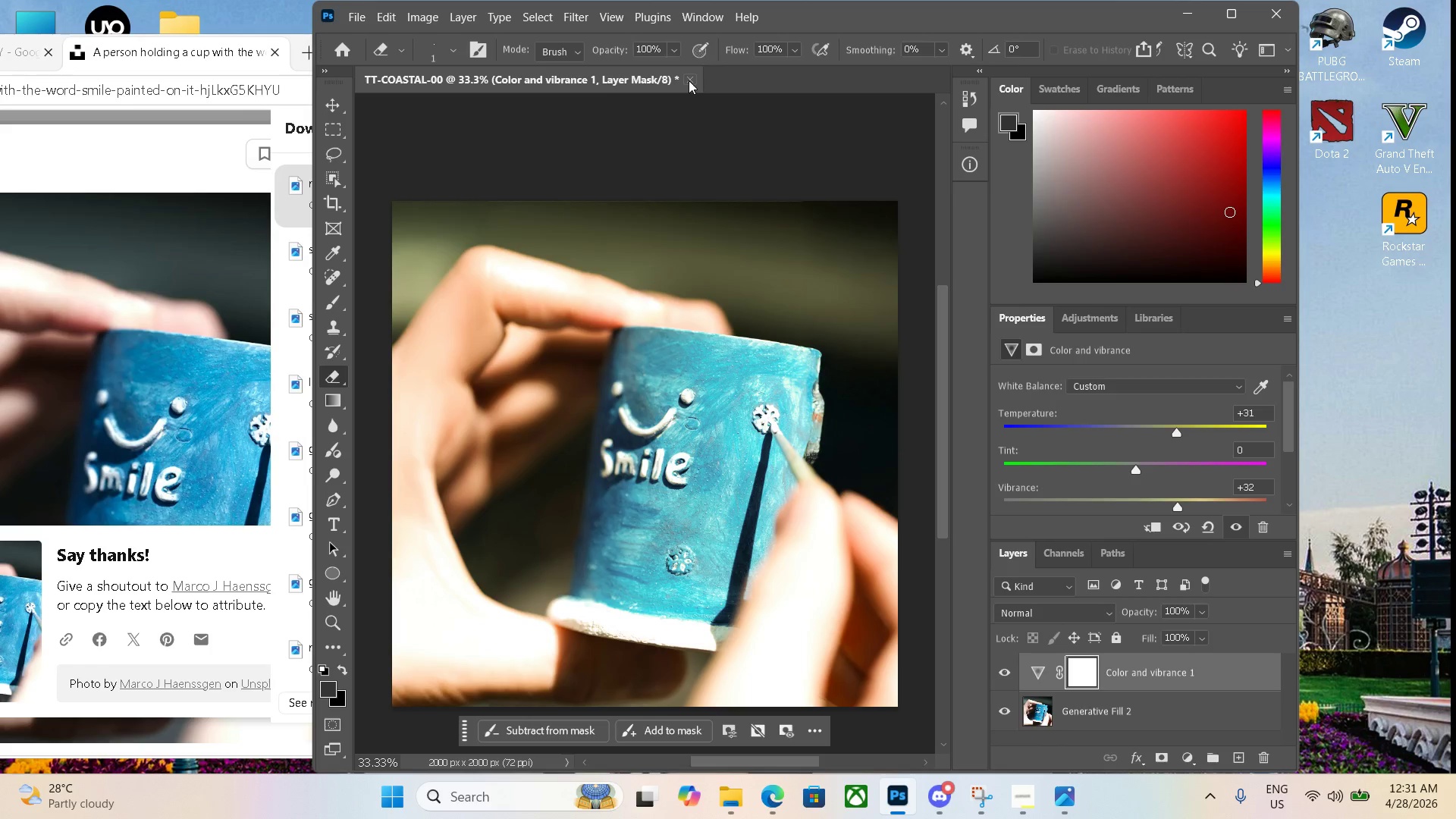 
left_click([689, 80])
 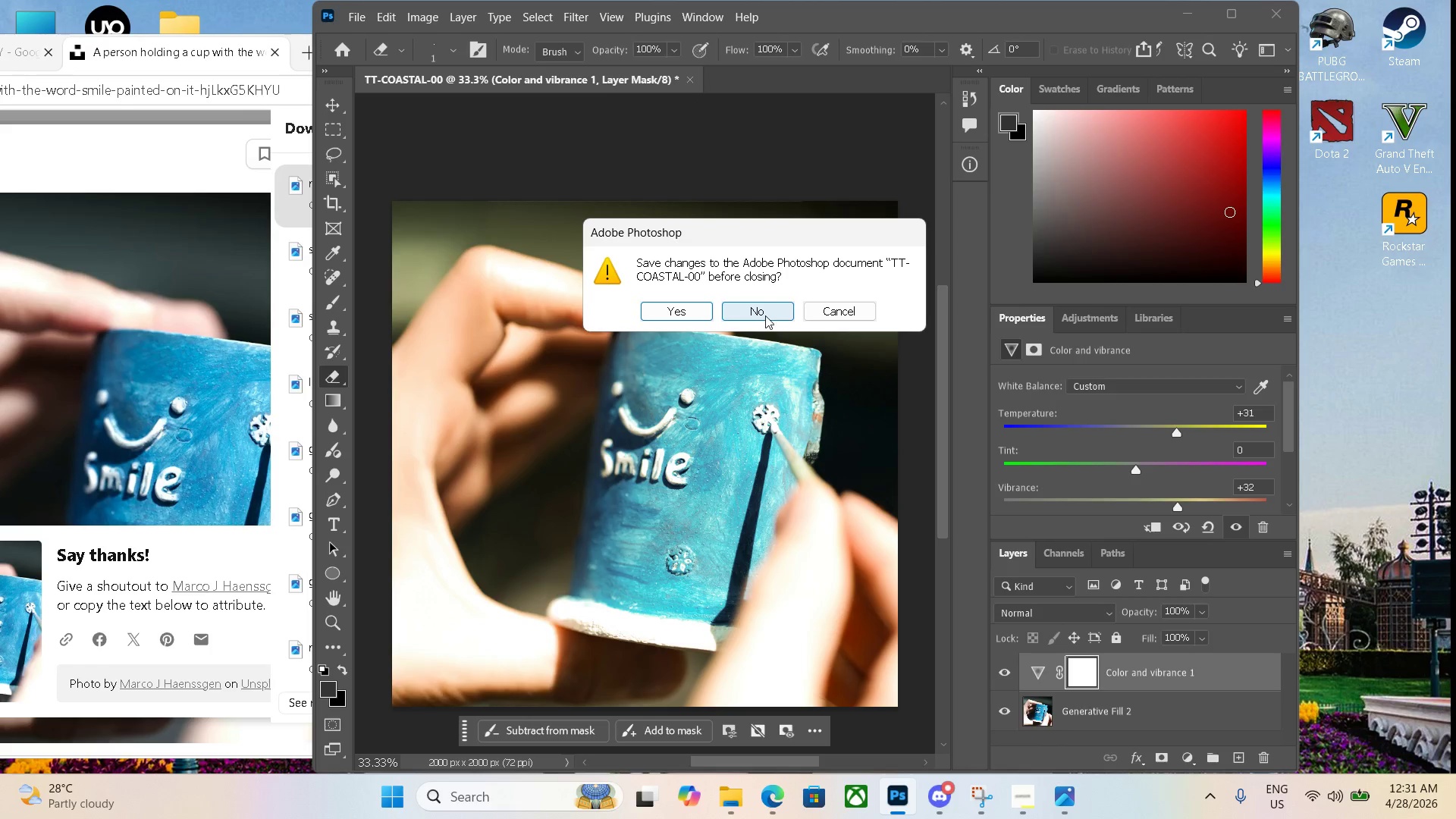 
left_click([766, 313])
 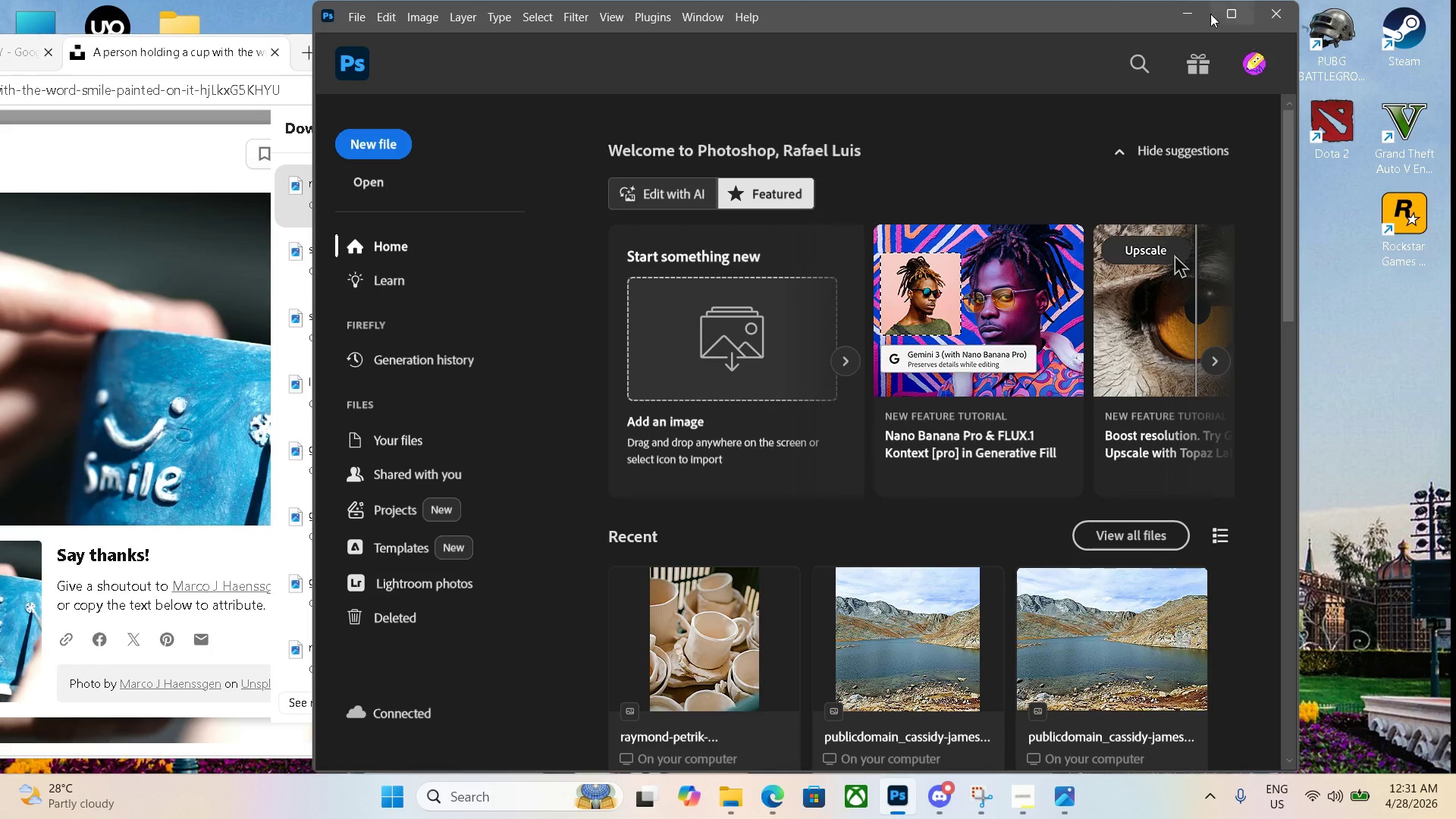 
left_click([1185, 15])
 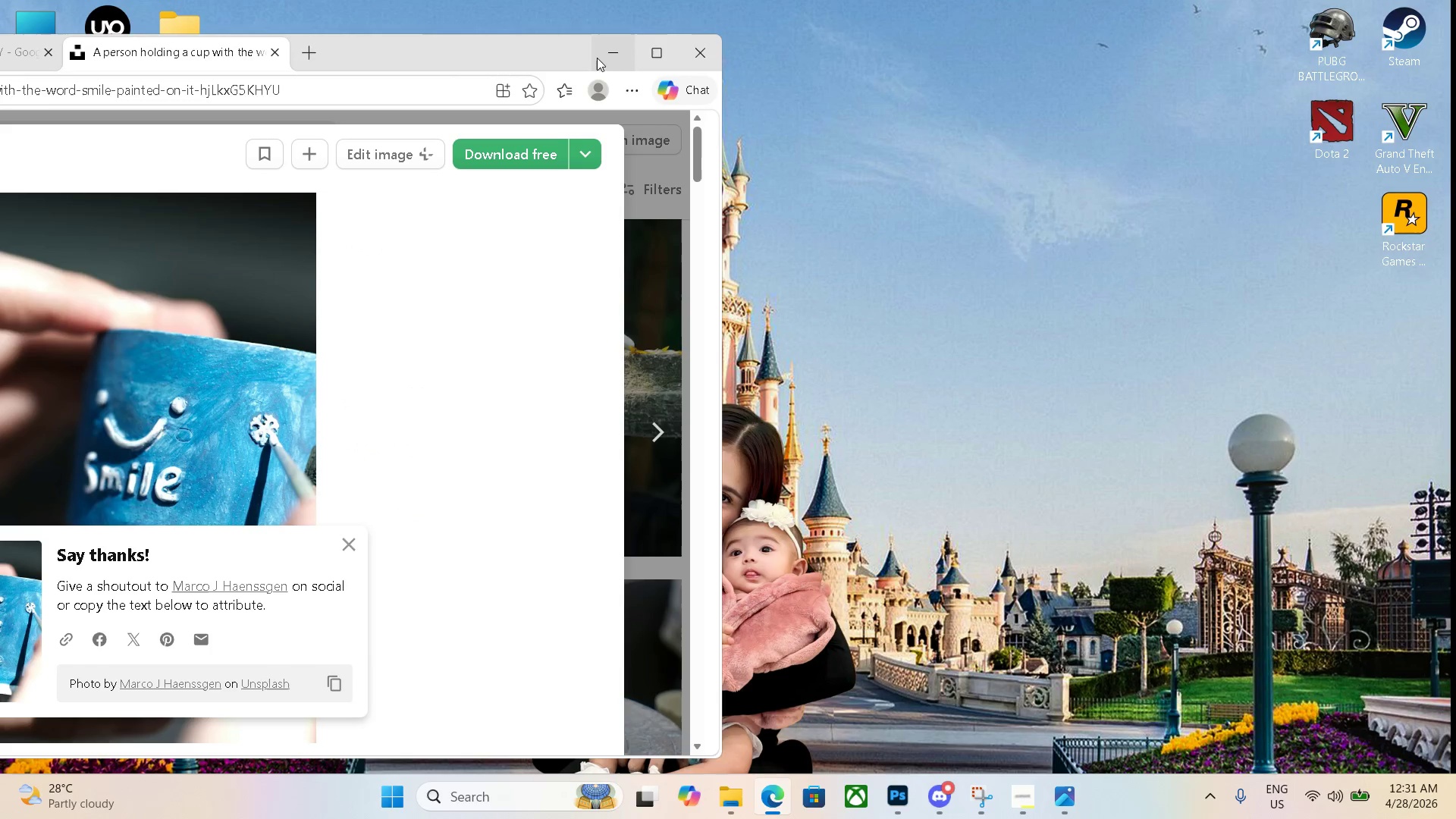 
left_click([617, 46])
 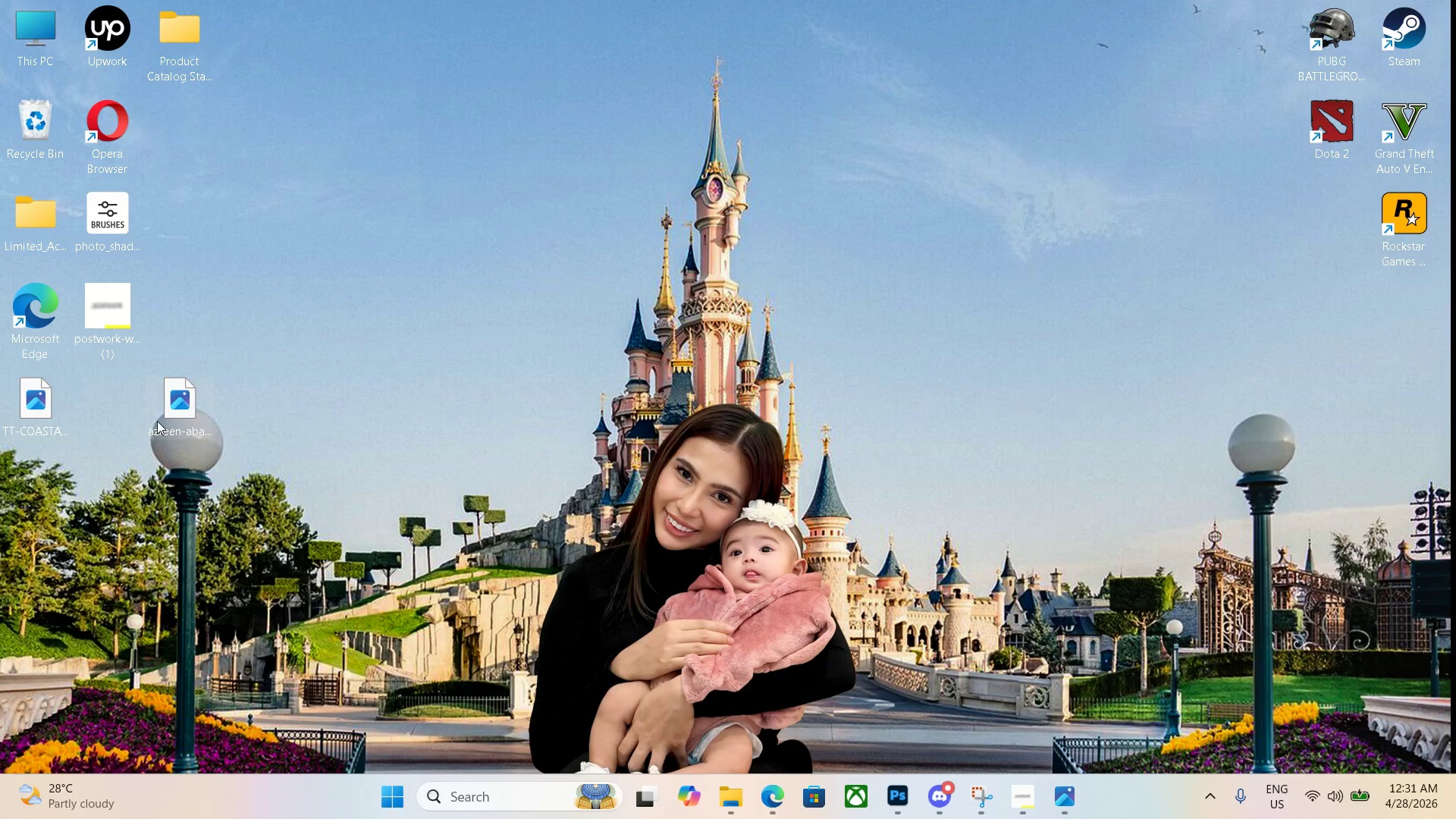 
left_click([177, 407])
 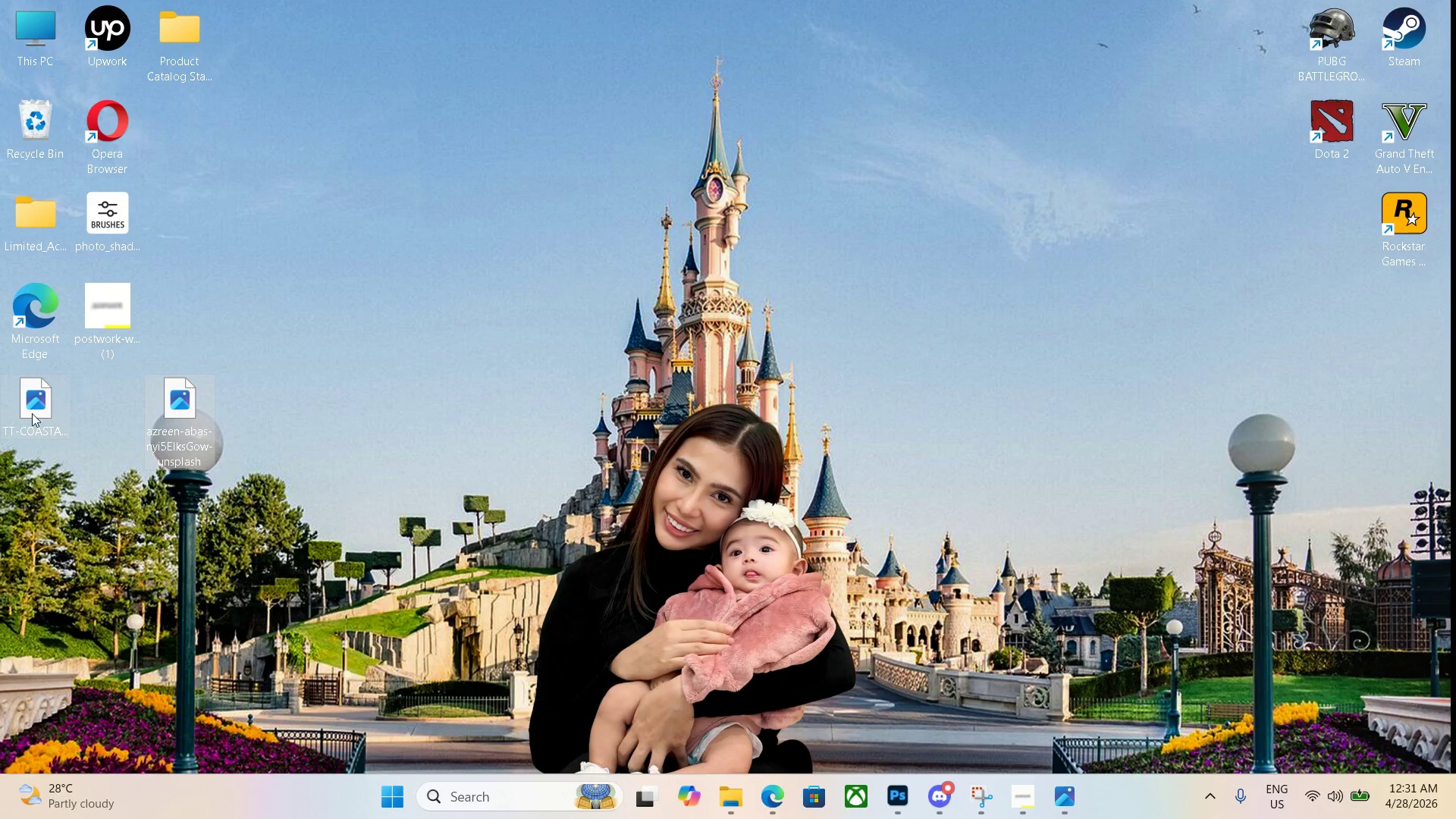 
left_click([27, 414])
 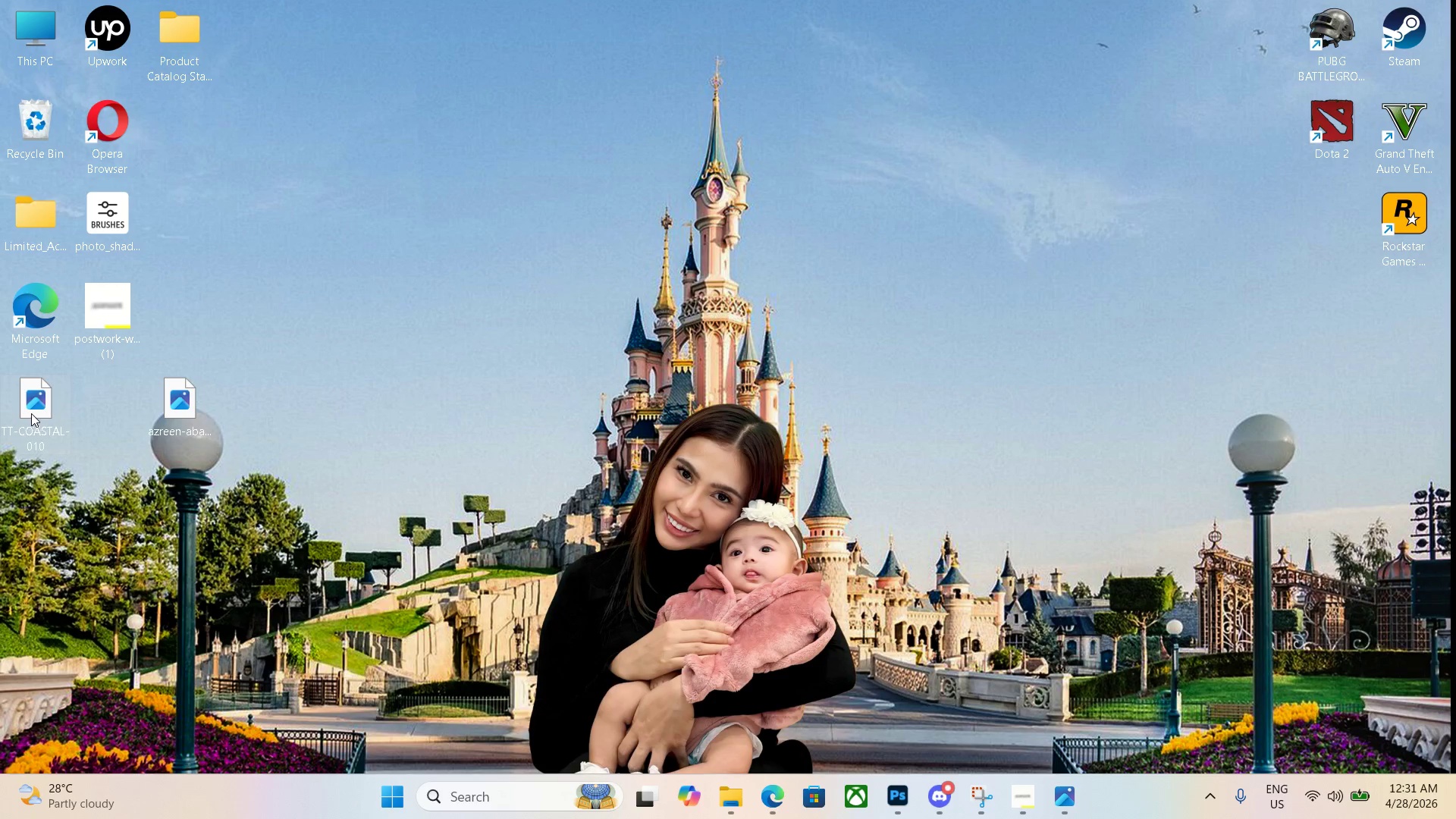 
left_click_drag(start_coordinate=[31, 413], to_coordinate=[190, 59])
 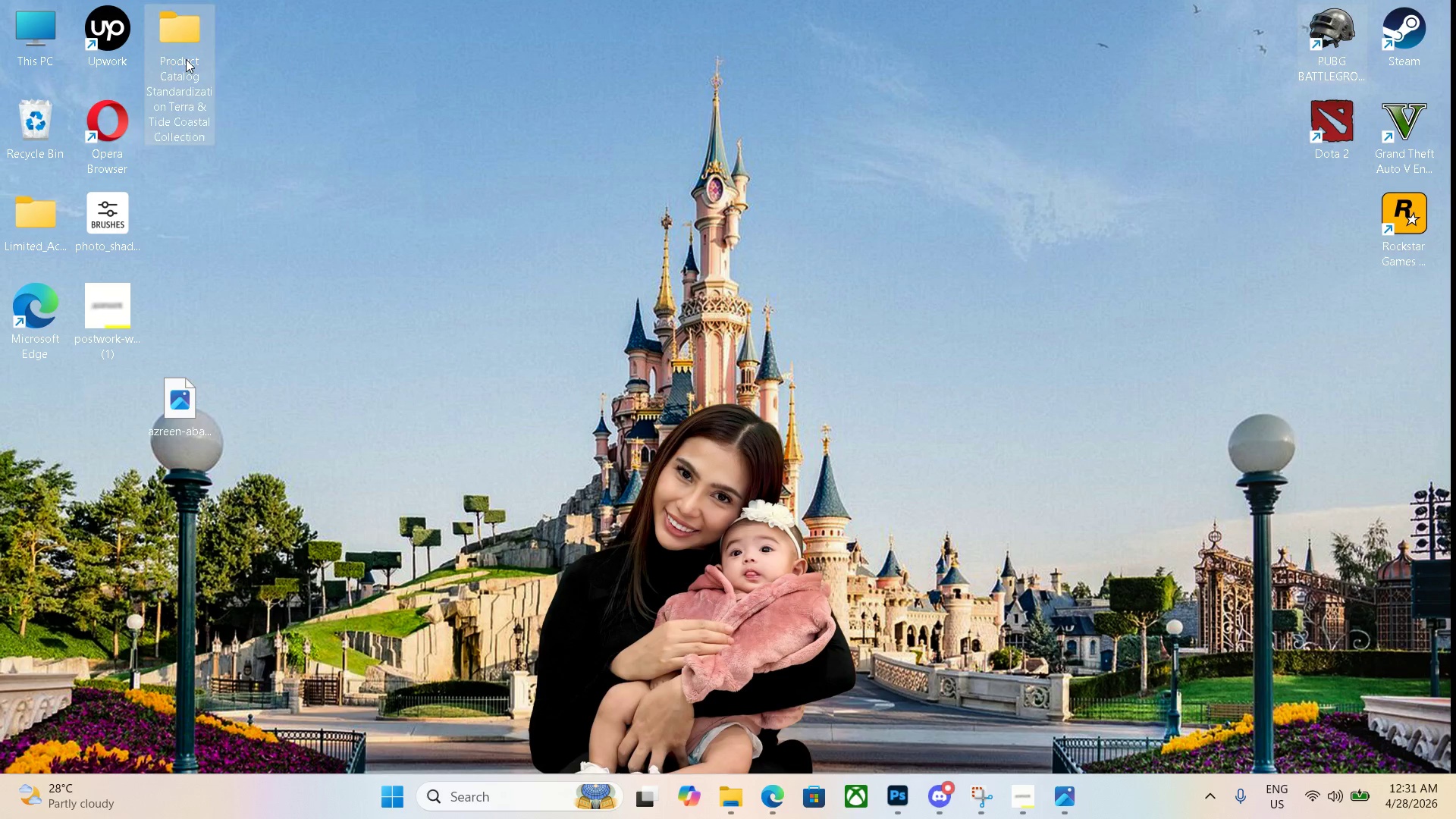 
left_click([186, 59])
 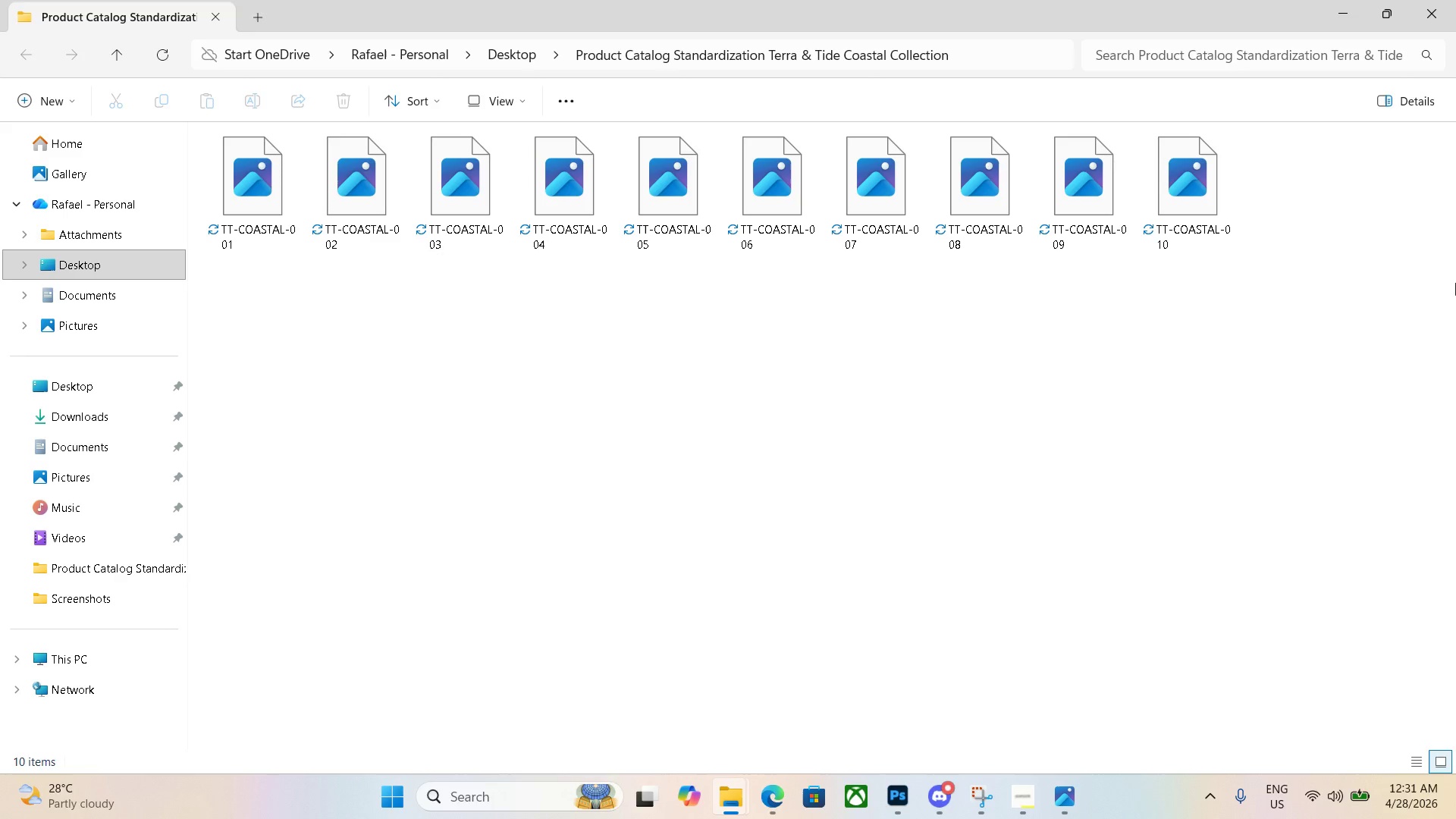 
wait(5.25)
 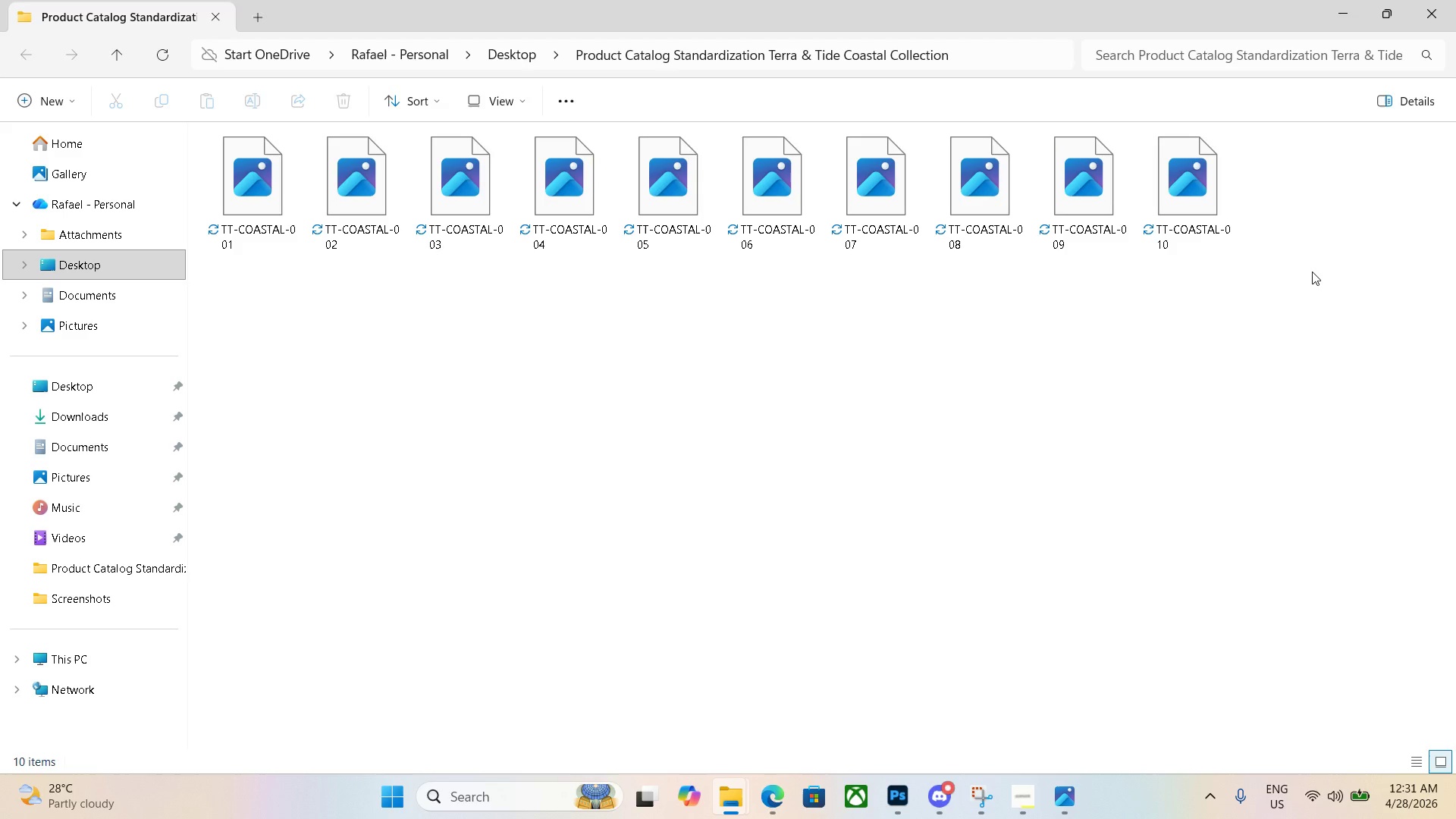 
left_click([1347, 5])
 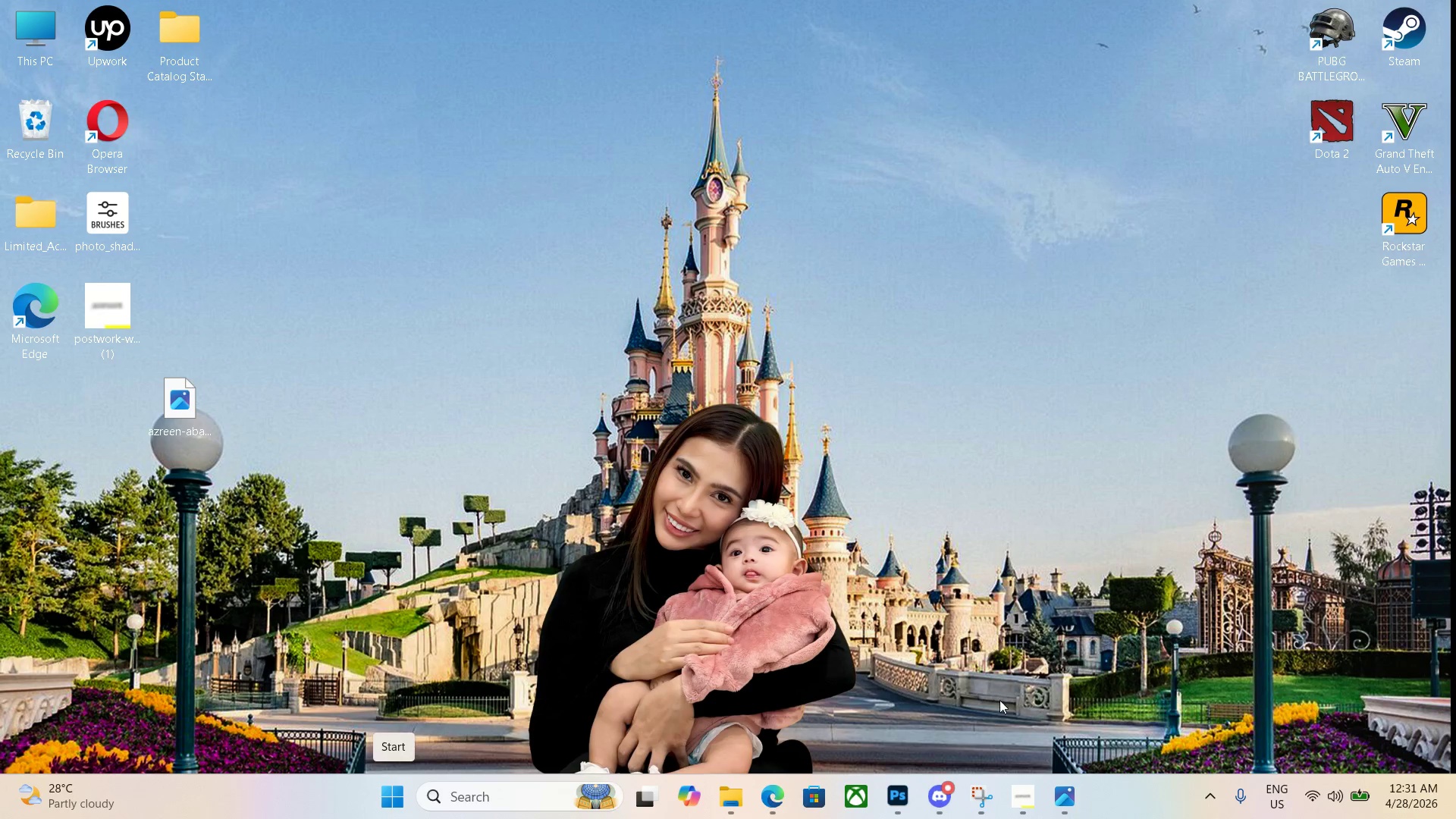 
left_click([1015, 791])